 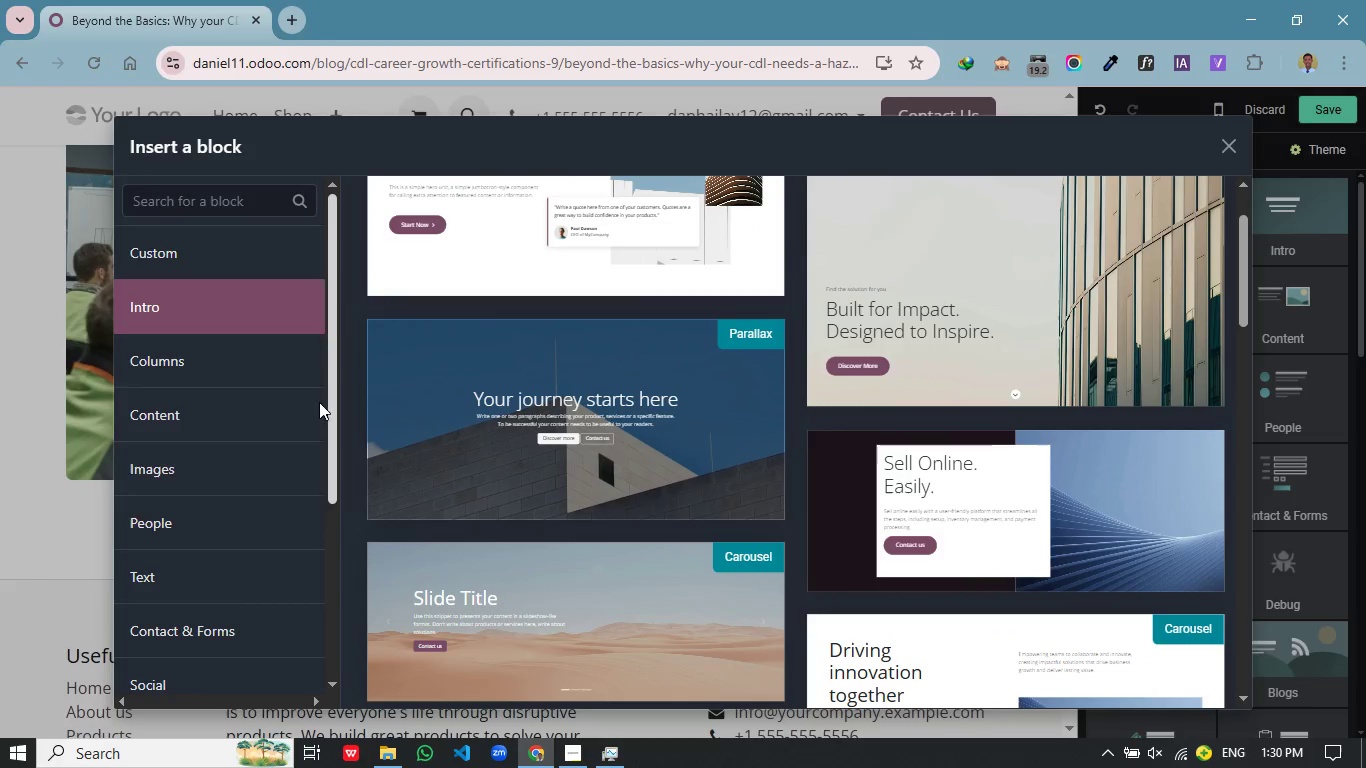 
left_click([212, 369])
 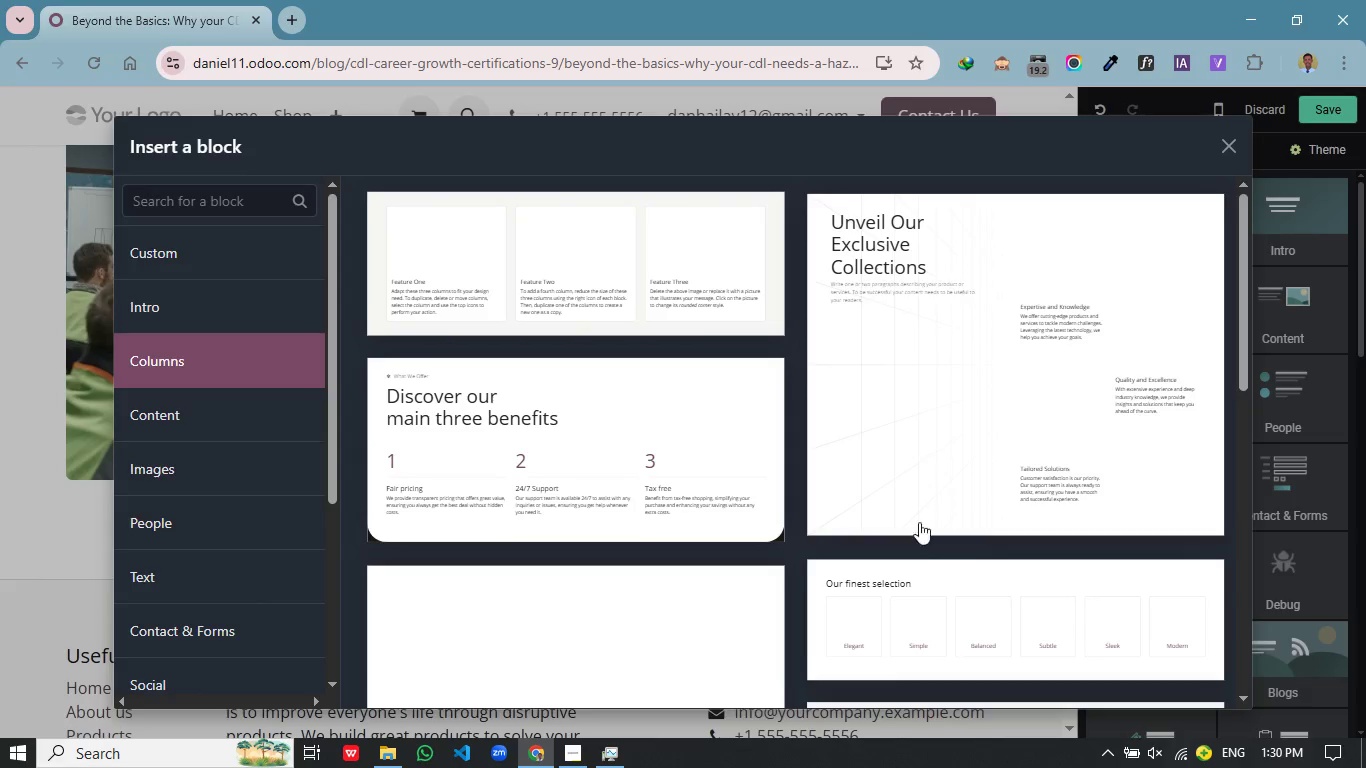 
scroll: coordinate [749, 537], scroll_direction: down, amount: 7.0
 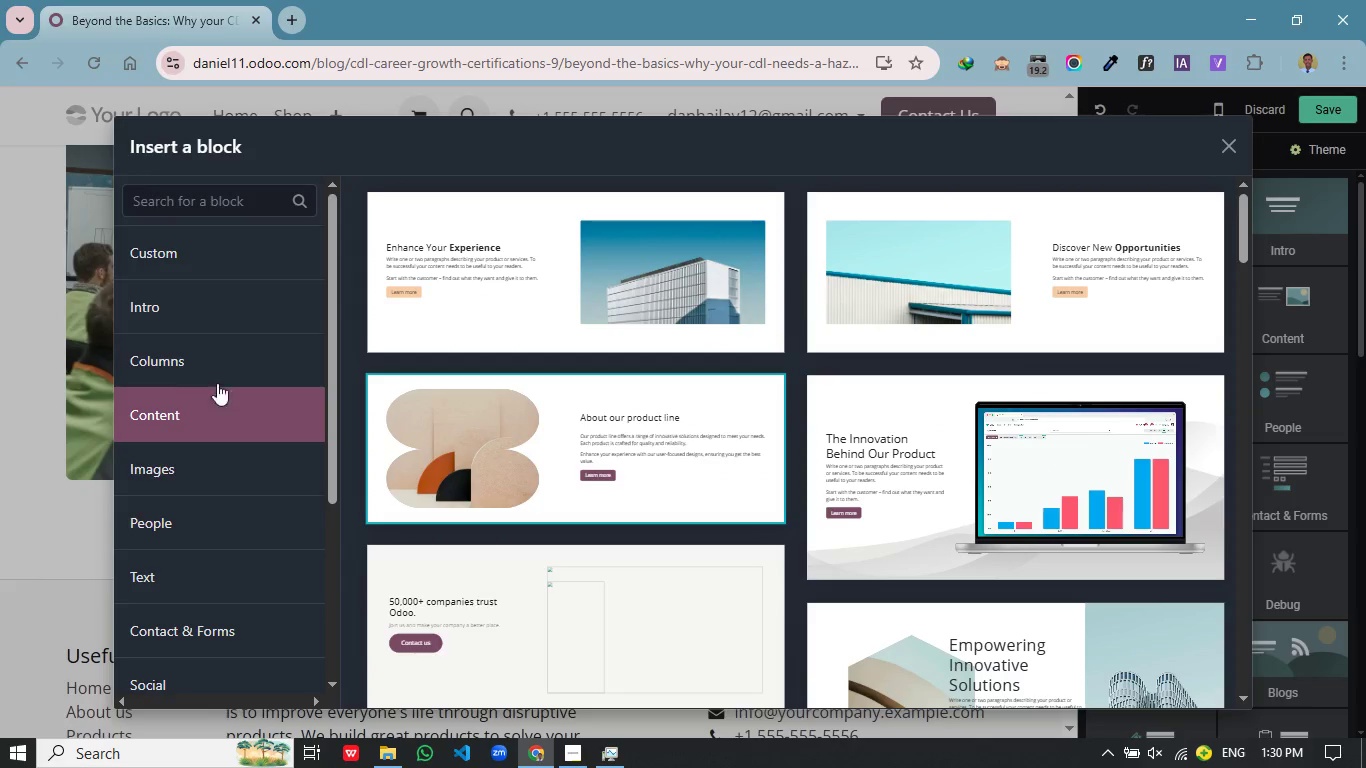 
left_click([189, 458])
 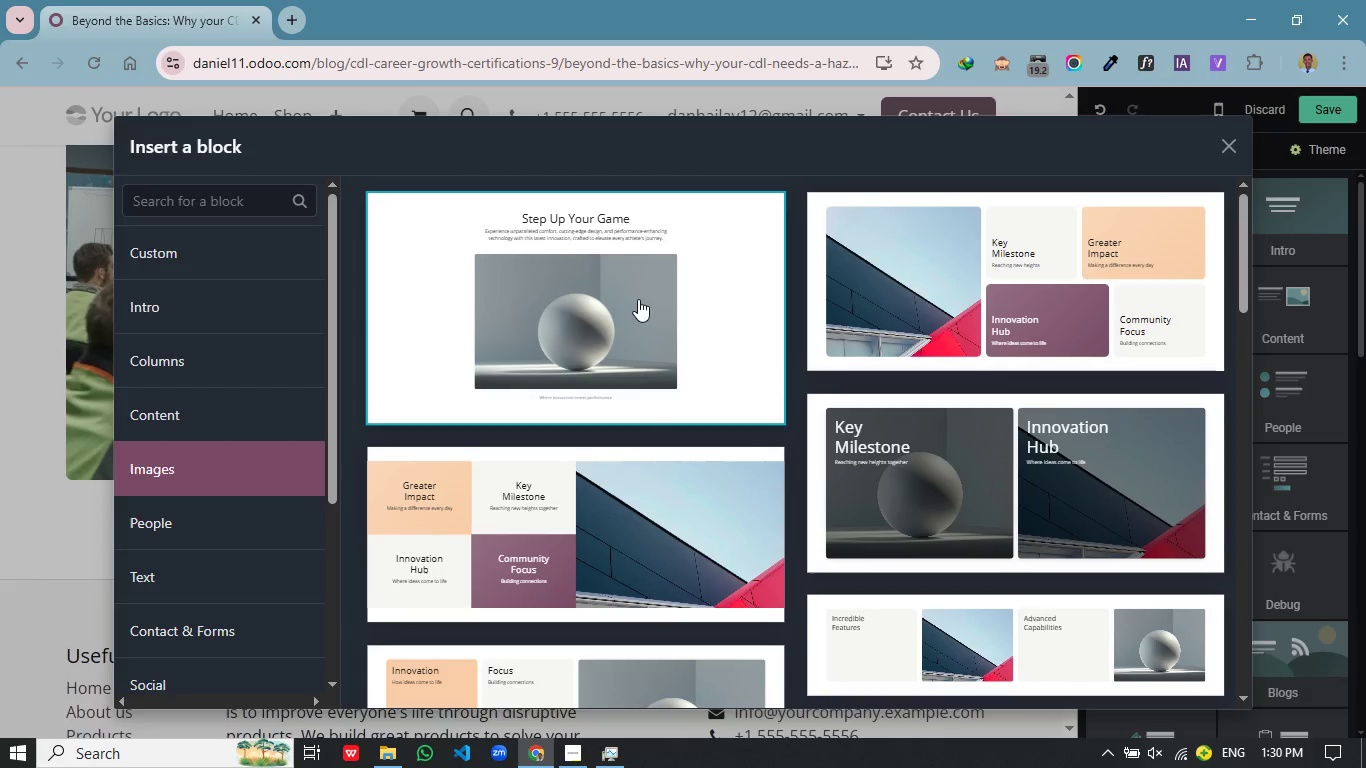 
left_click([638, 299])
 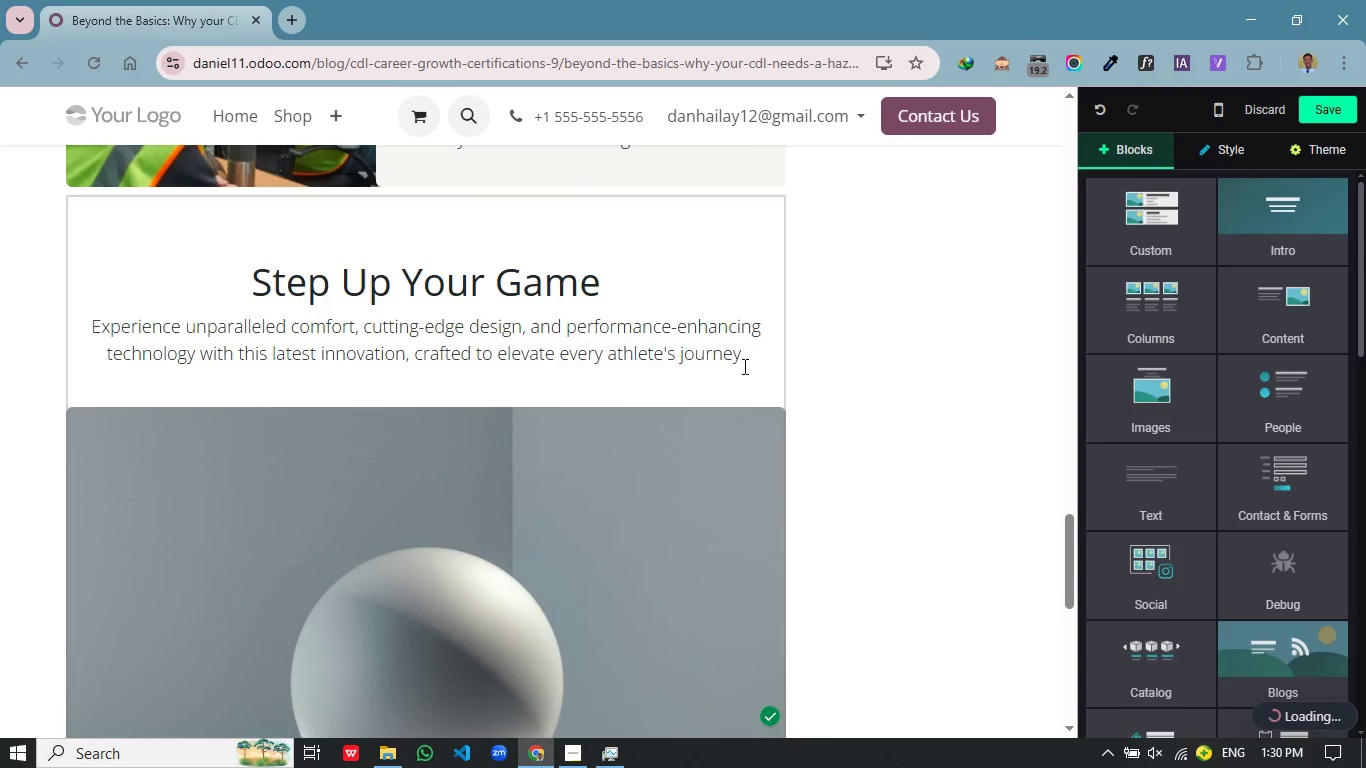 
left_click_drag(start_coordinate=[743, 366], to_coordinate=[223, 274])
 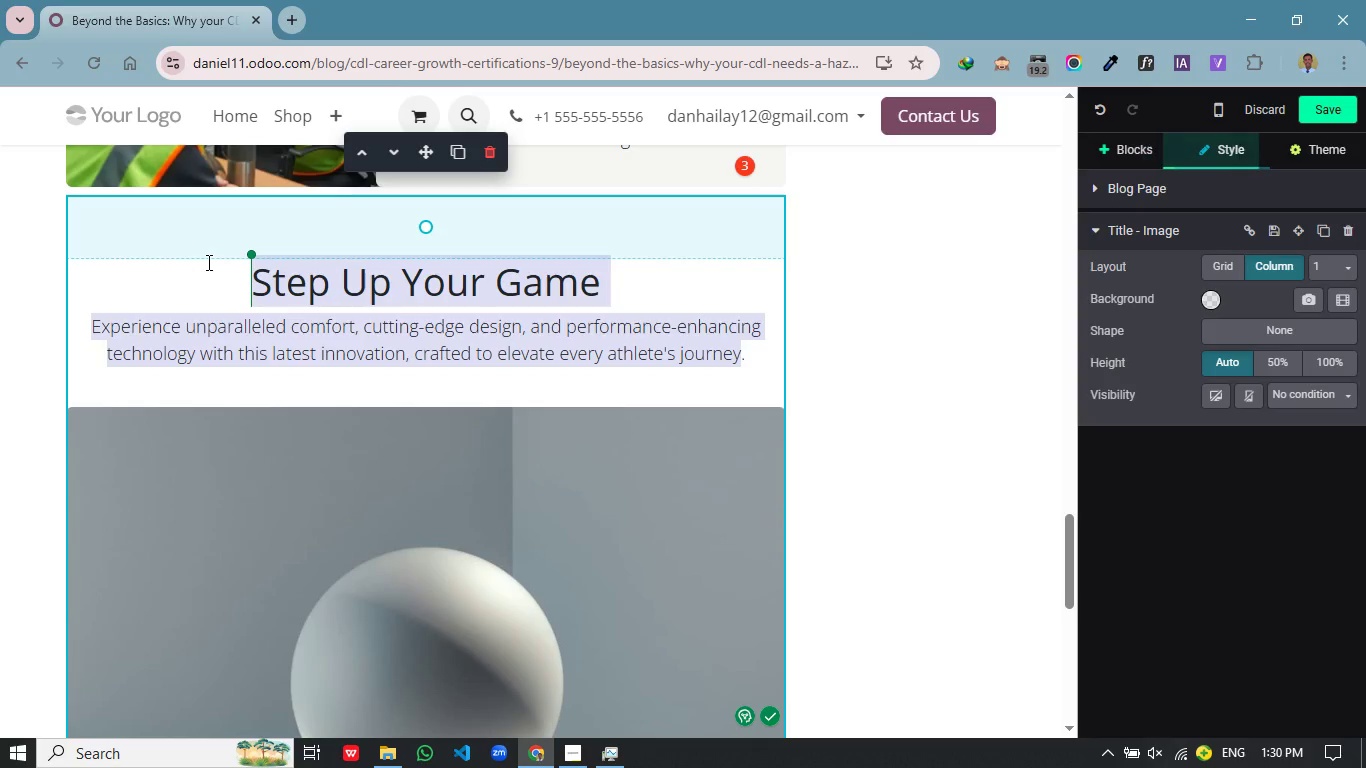 
key(Backspace)
 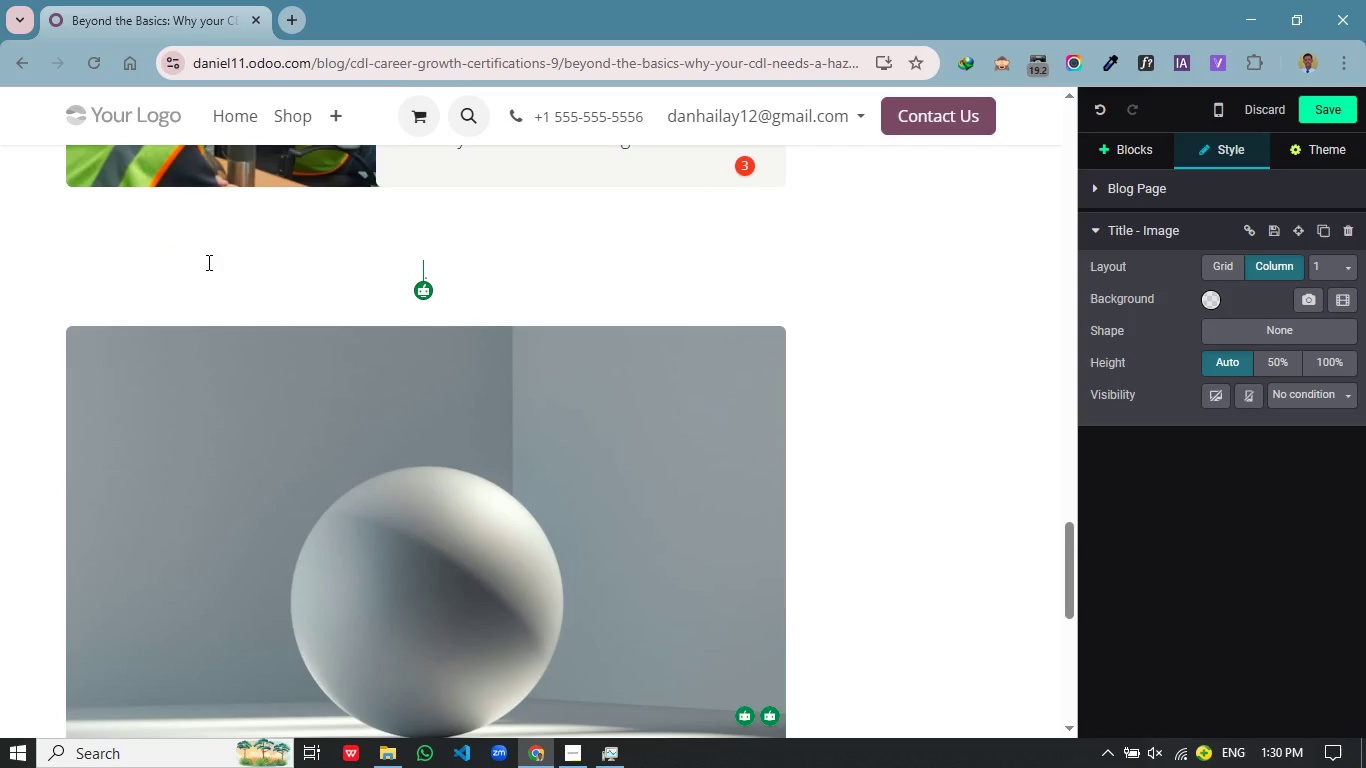 
wait(5.16)
 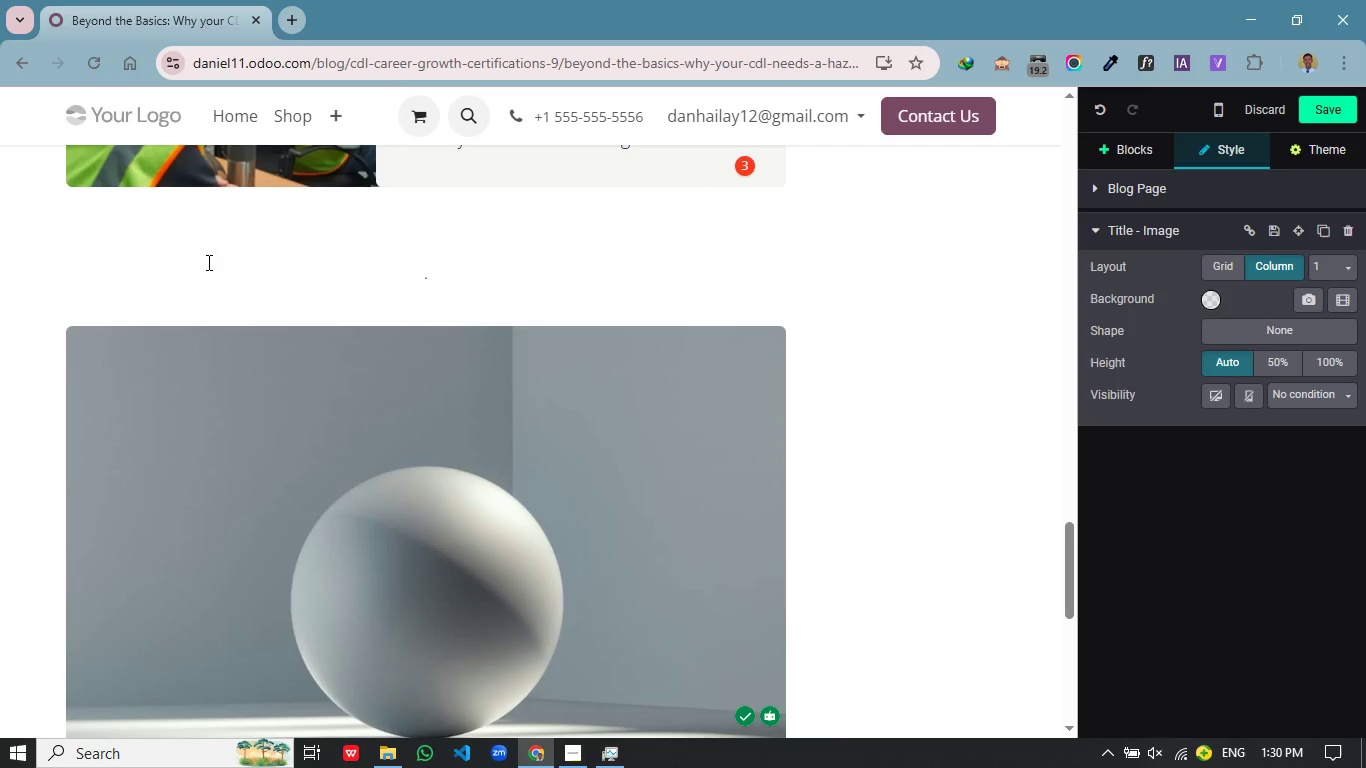 
type(Is It worth th eEfoort?)
 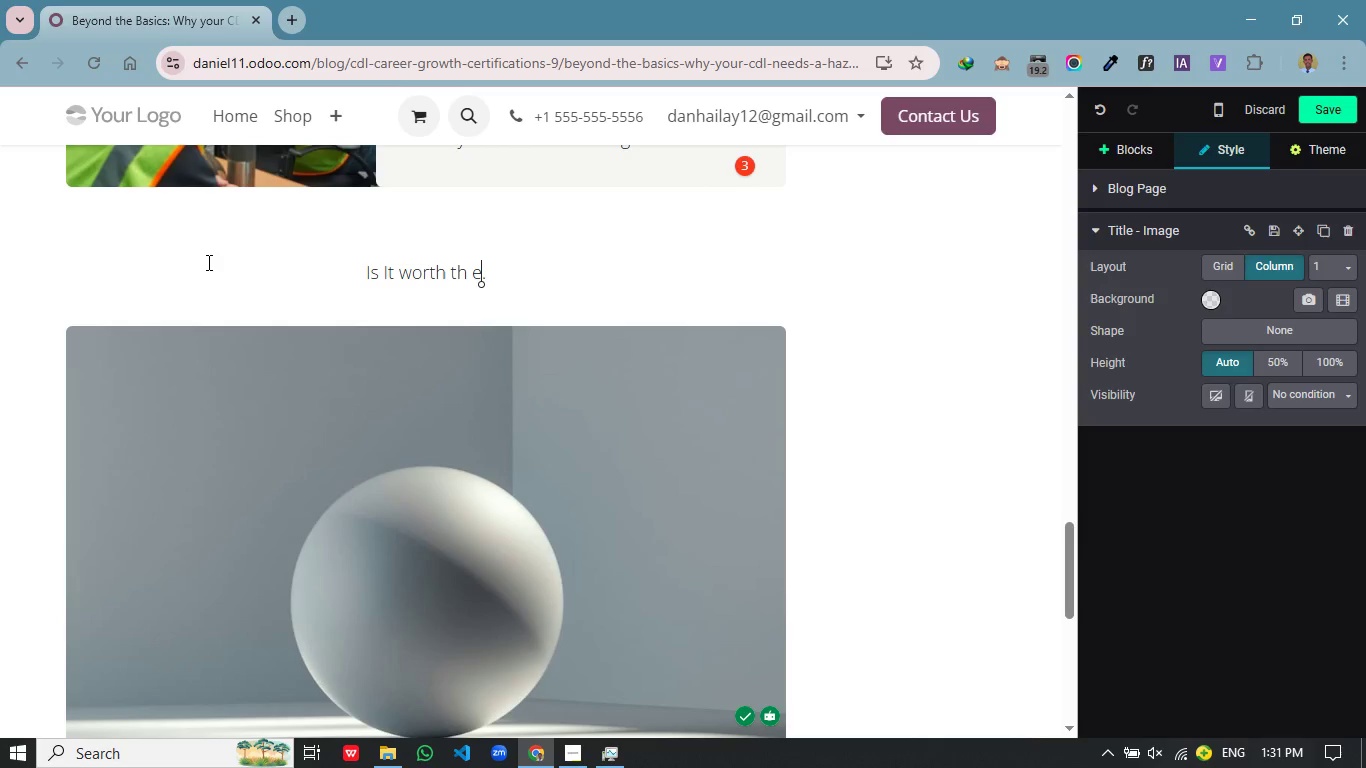 
wait(8.38)
 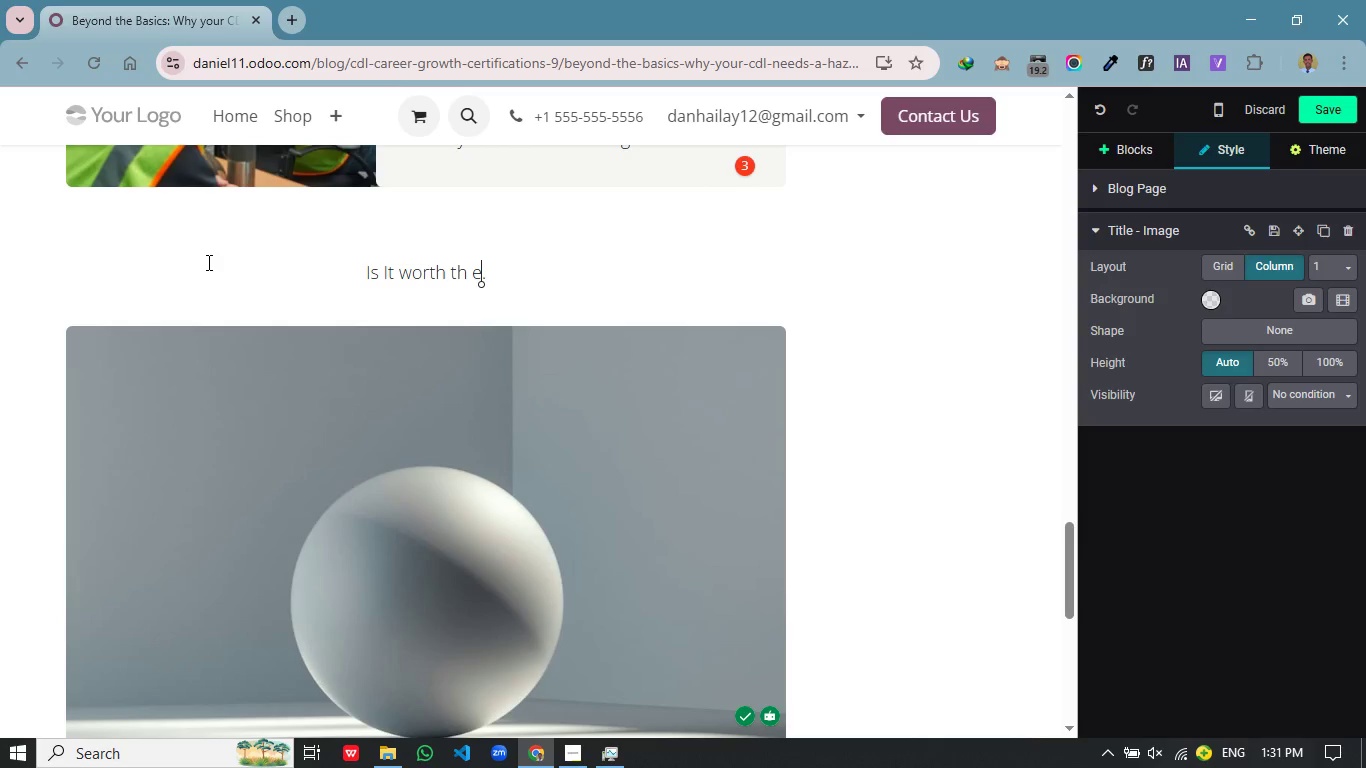 
left_click([480, 326])
 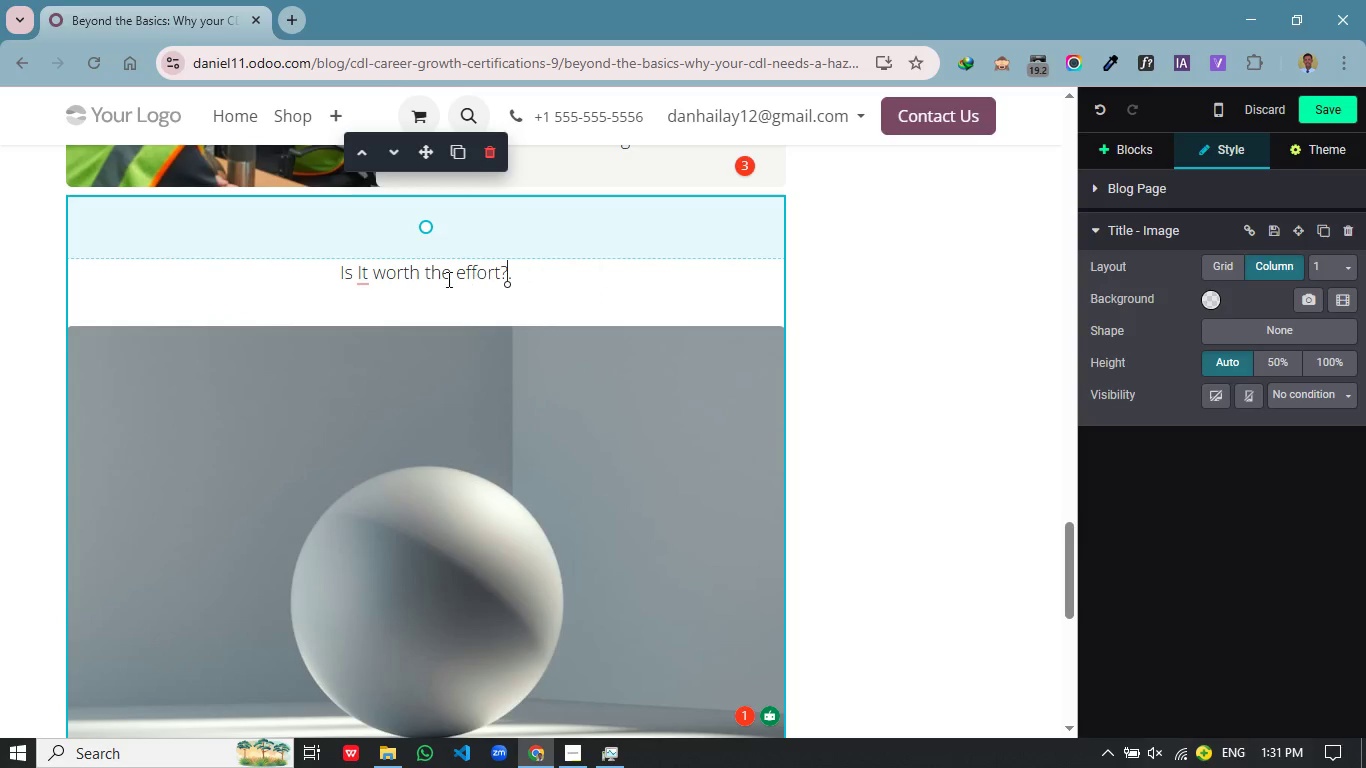 
left_click([466, 272])
 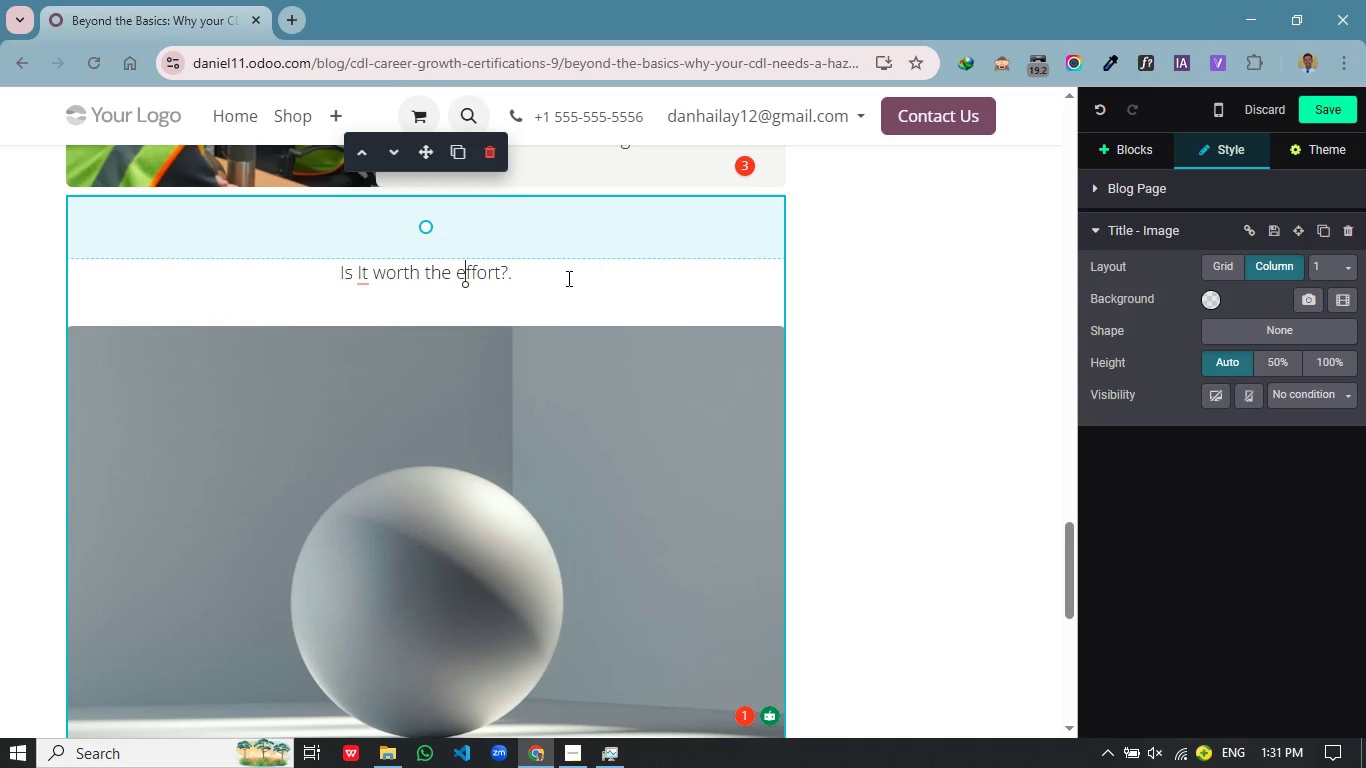 
key(Backspace)
 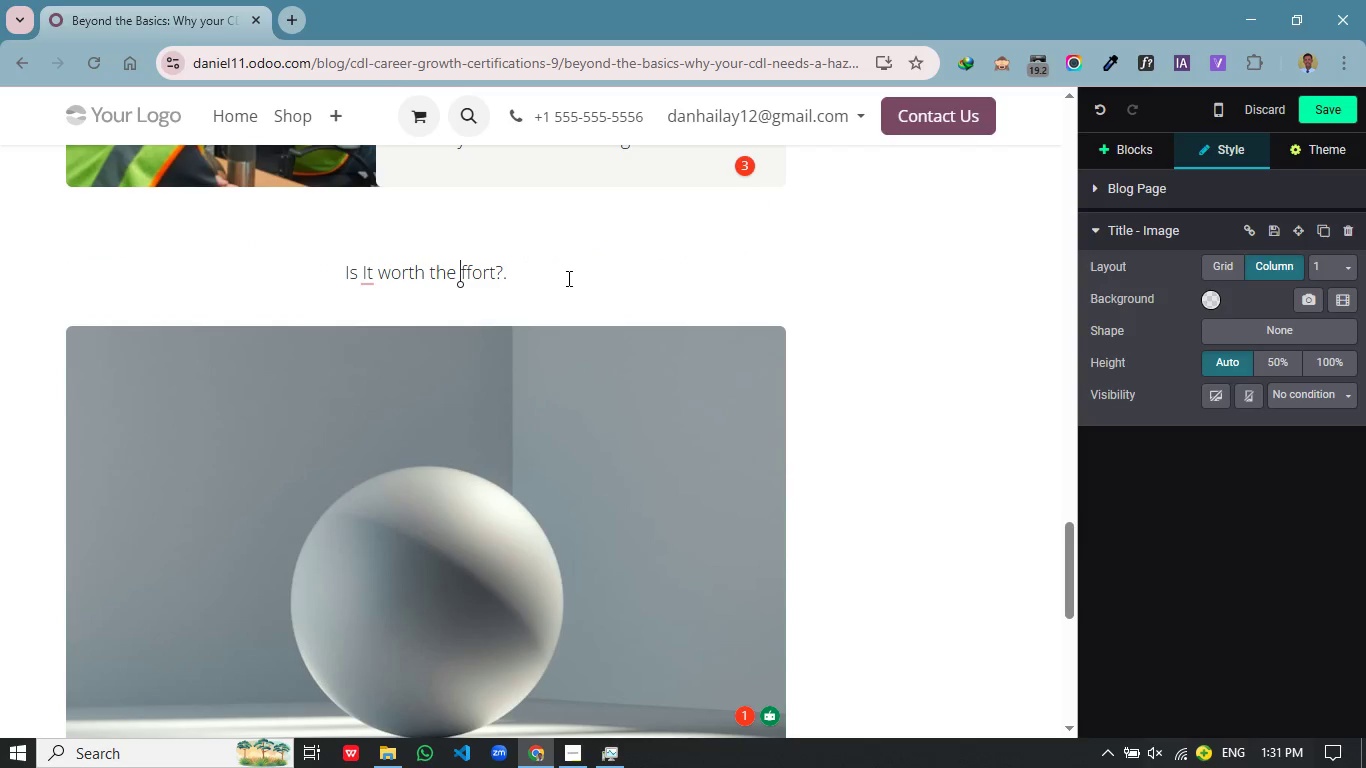 
key(Shift+ShiftRight)
 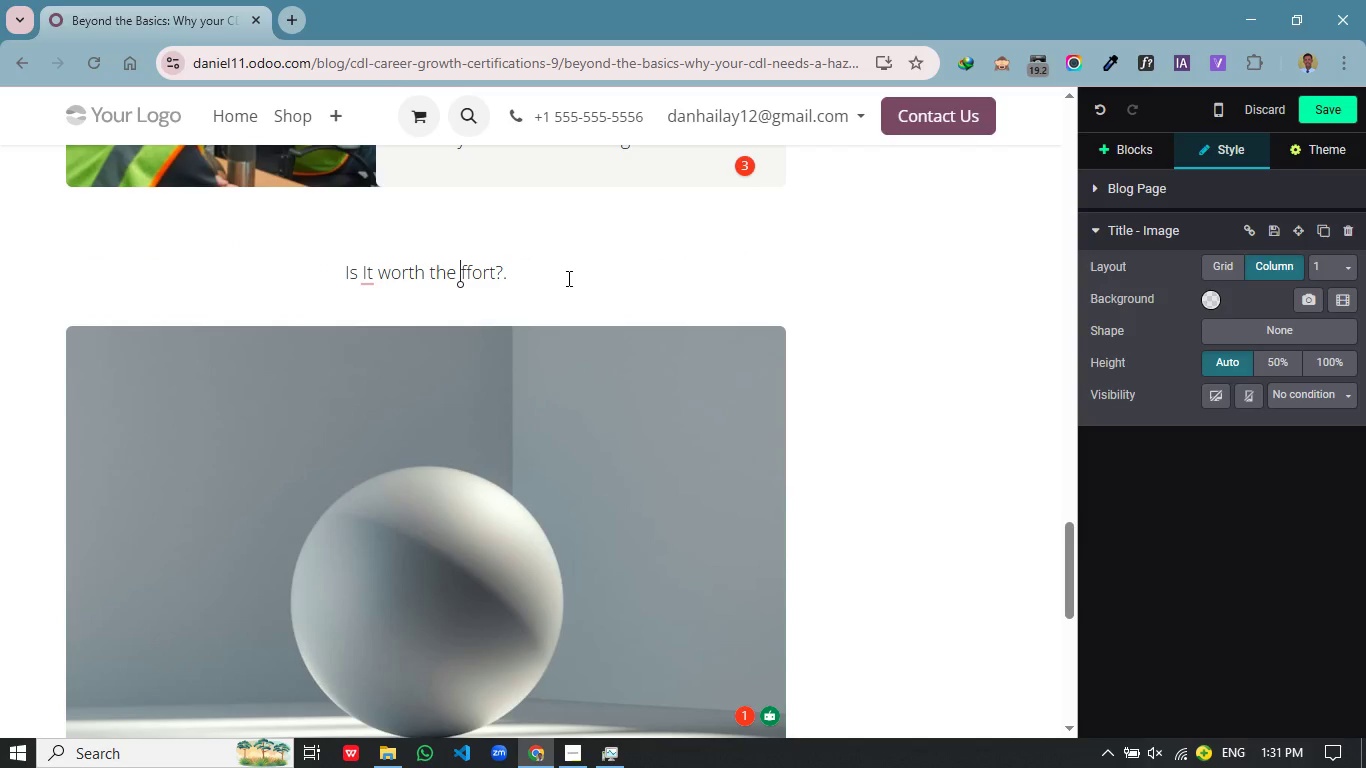 
key(Shift+E)
 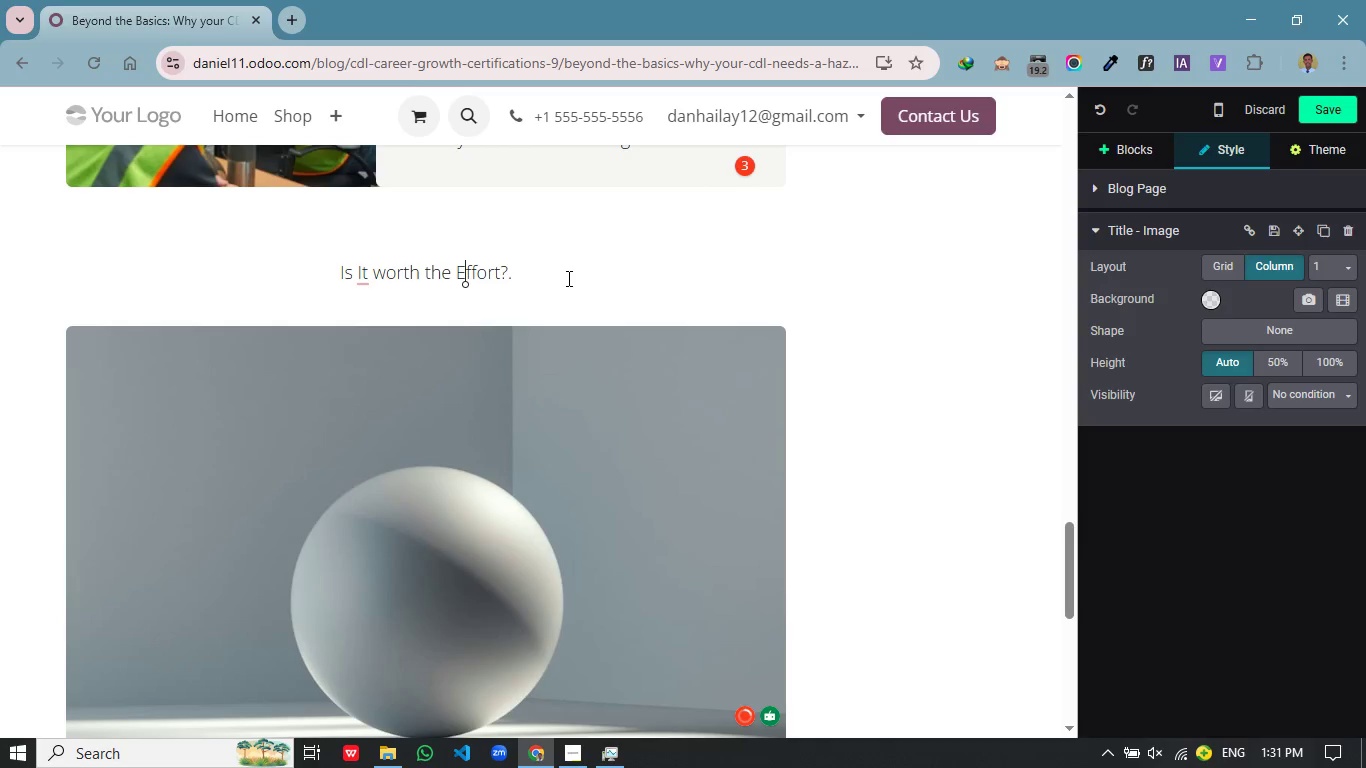 
key(ArrowLeft)
 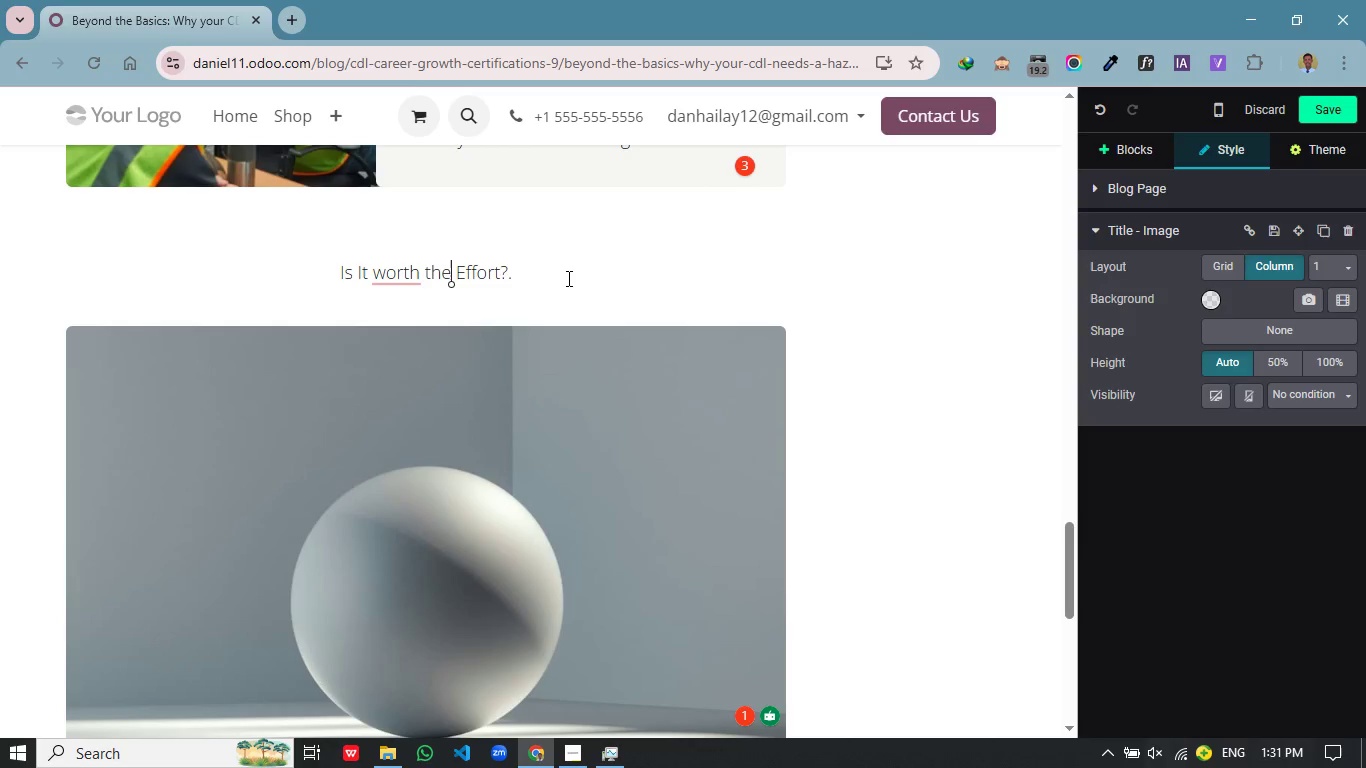 
hold_key(key=ArrowLeft, duration=0.58)
 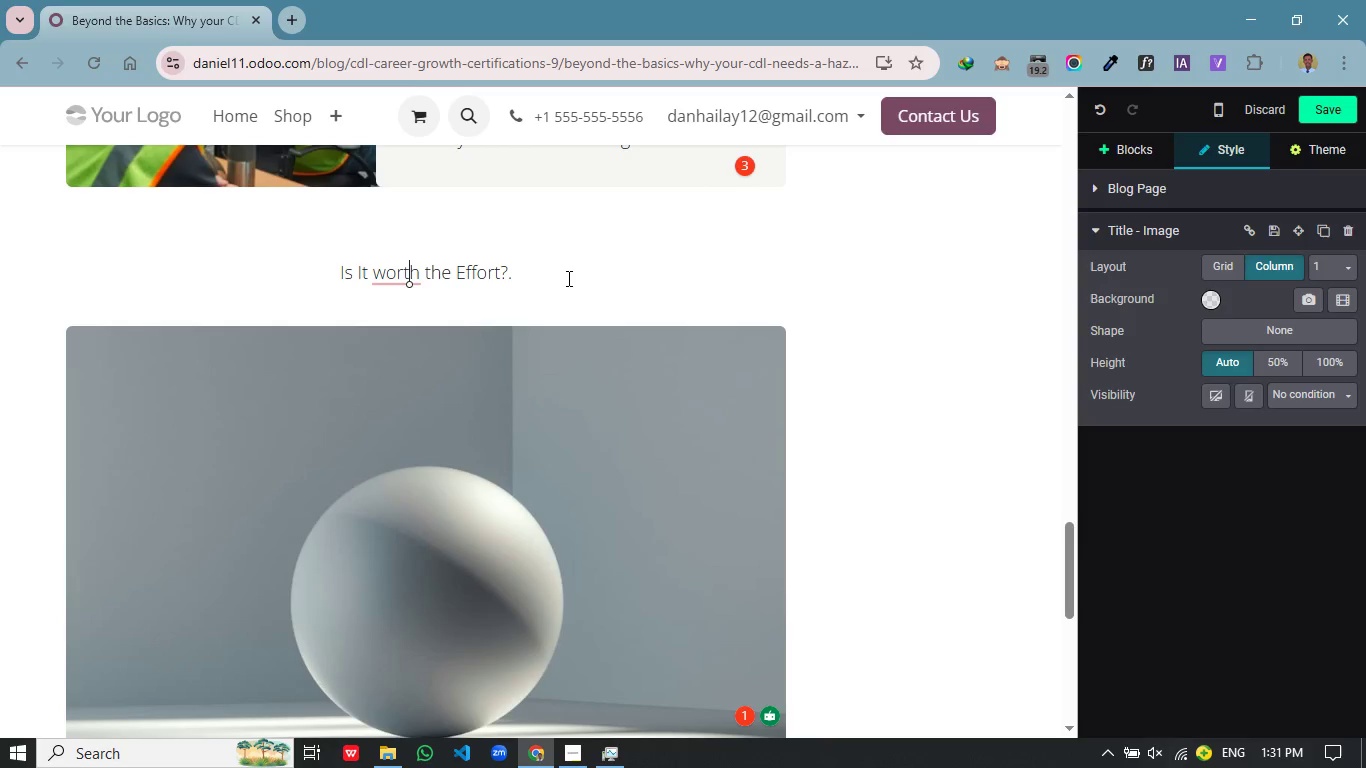 
key(ArrowLeft)
 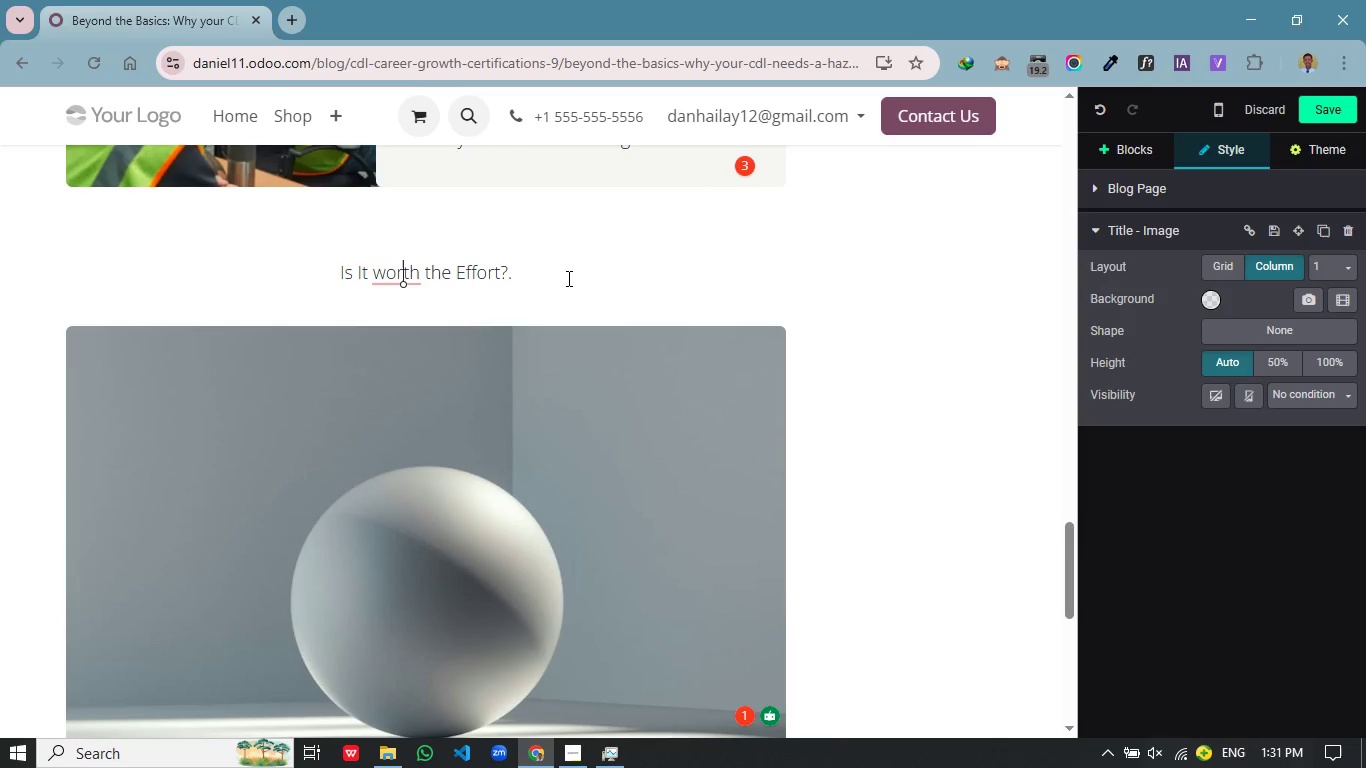 
key(ArrowLeft)
 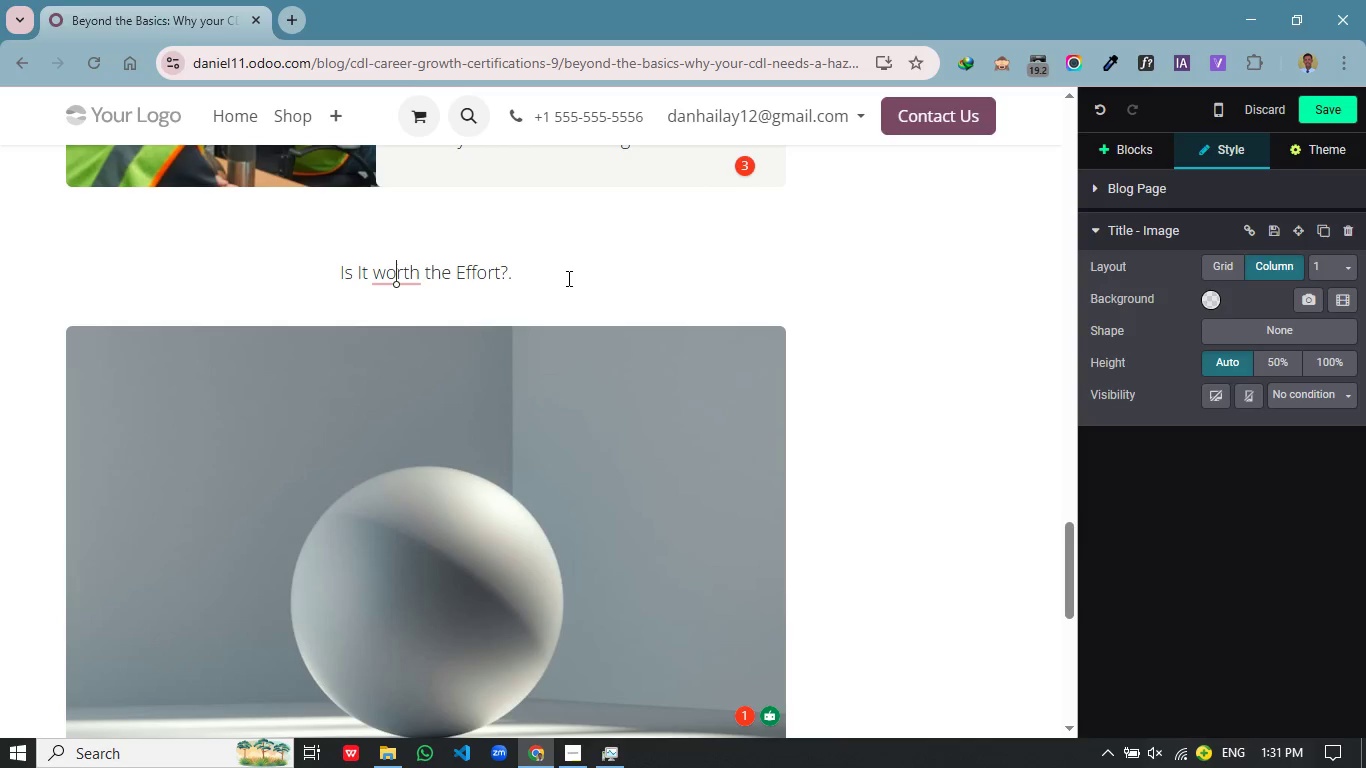 
key(ArrowLeft)
 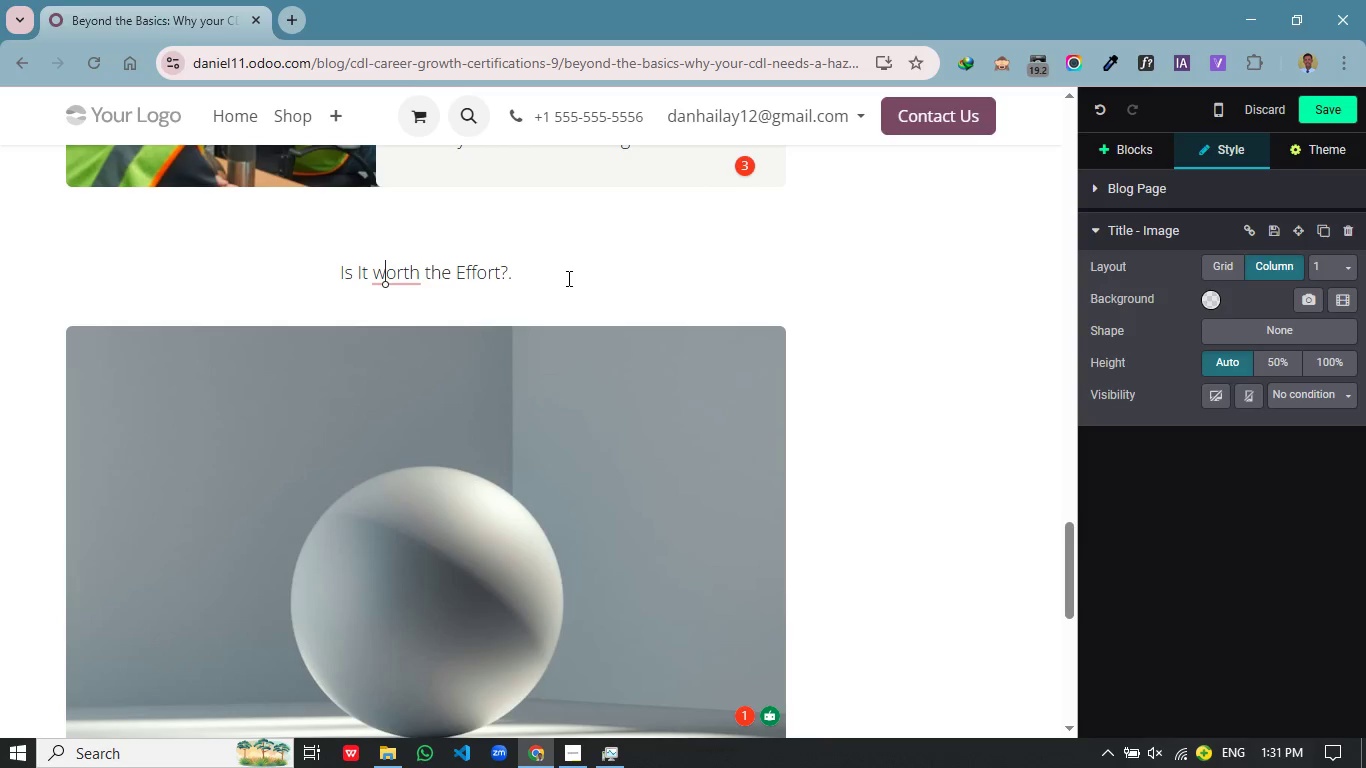 
key(ArrowLeft)
 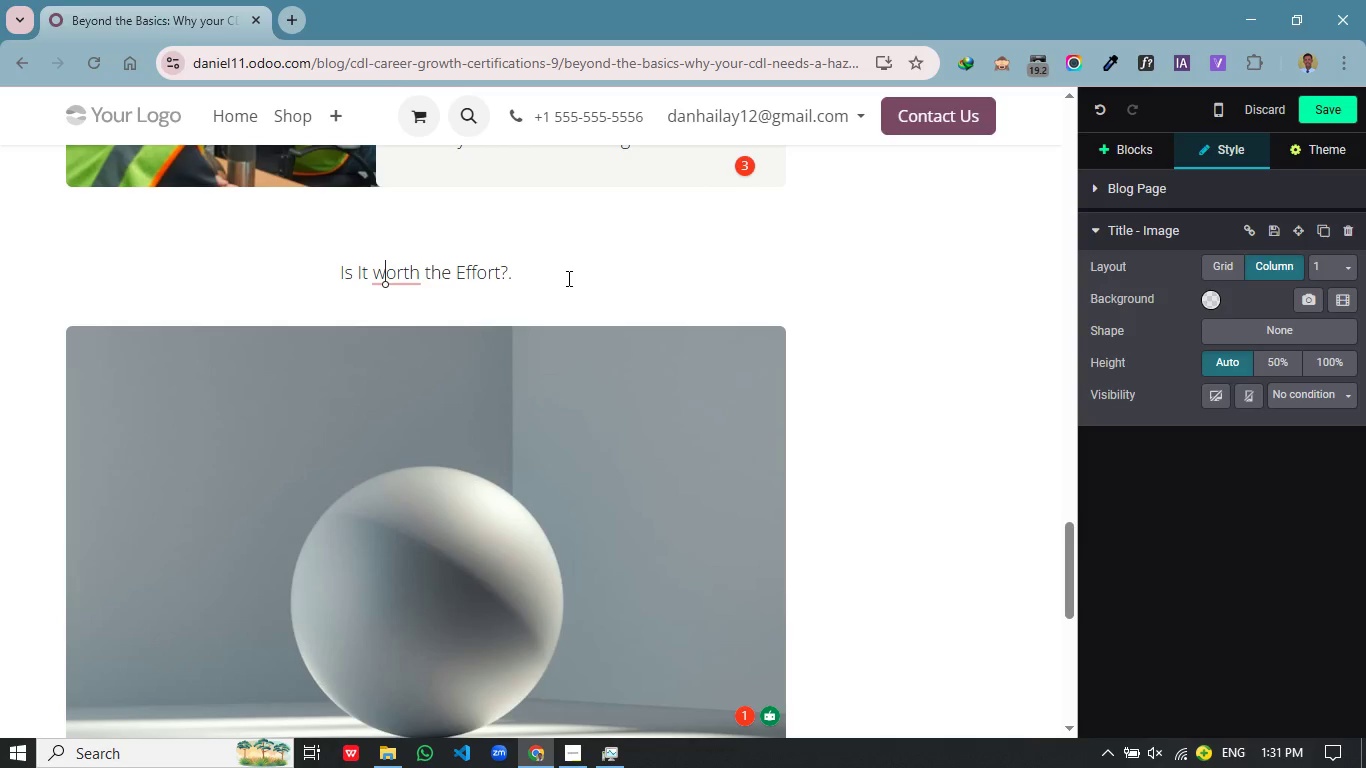 
key(ArrowLeft)
 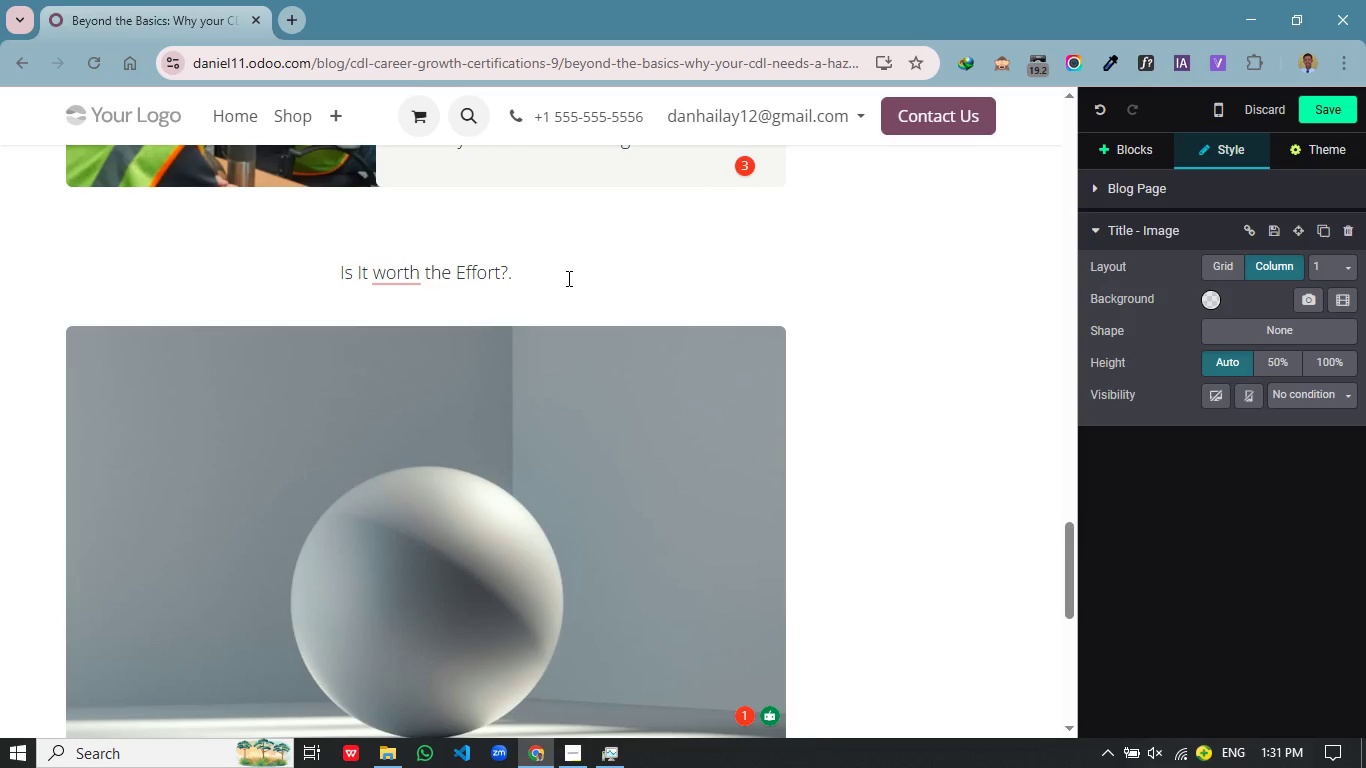 
key(Backspace)
 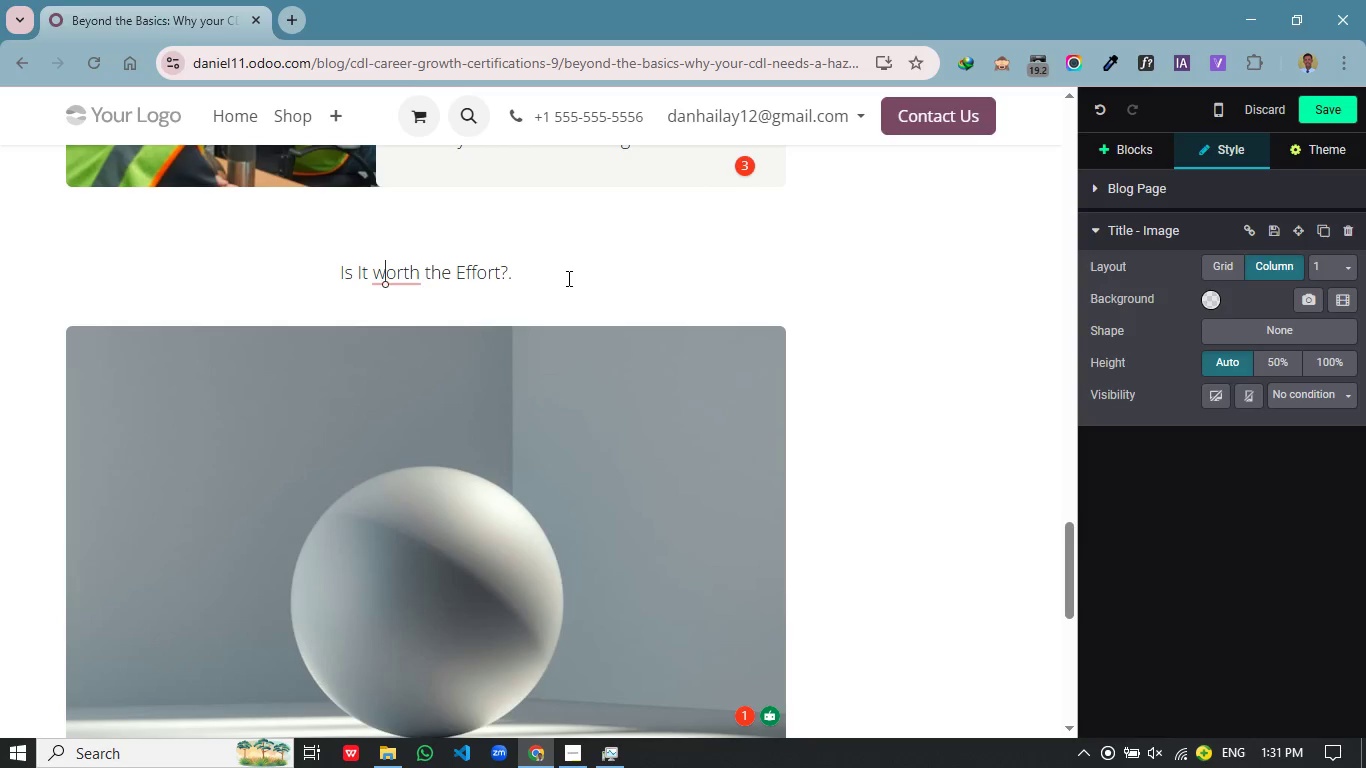 
key(Shift+ShiftRight)
 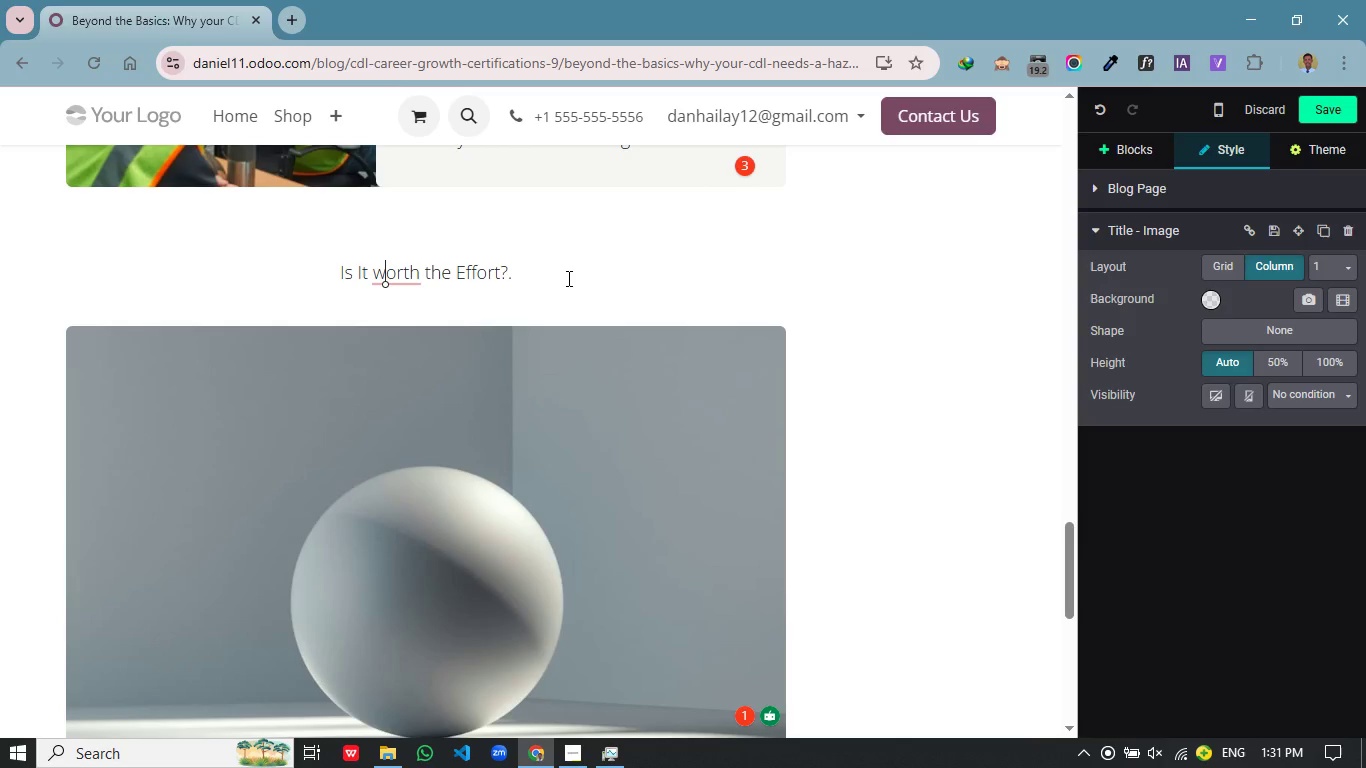 
key(Shift+W)
 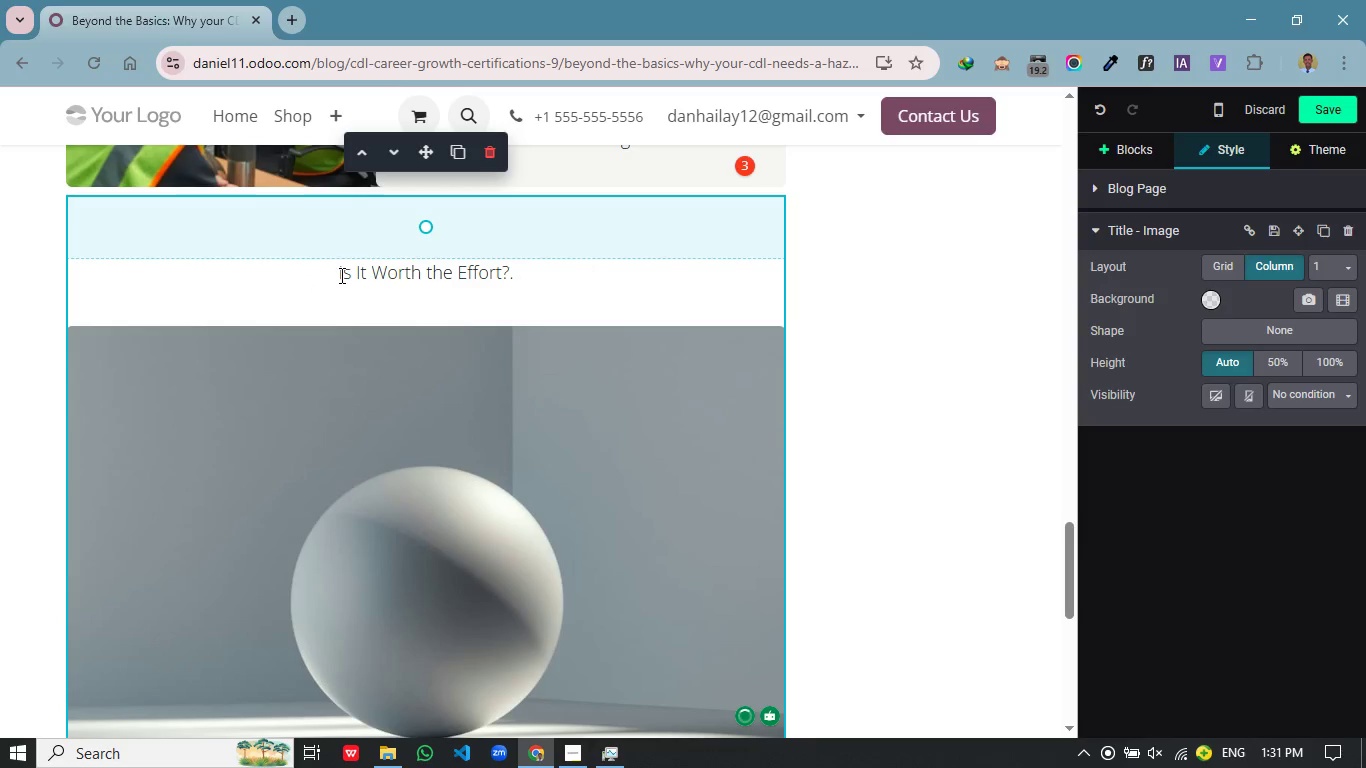 
left_click([340, 275])
 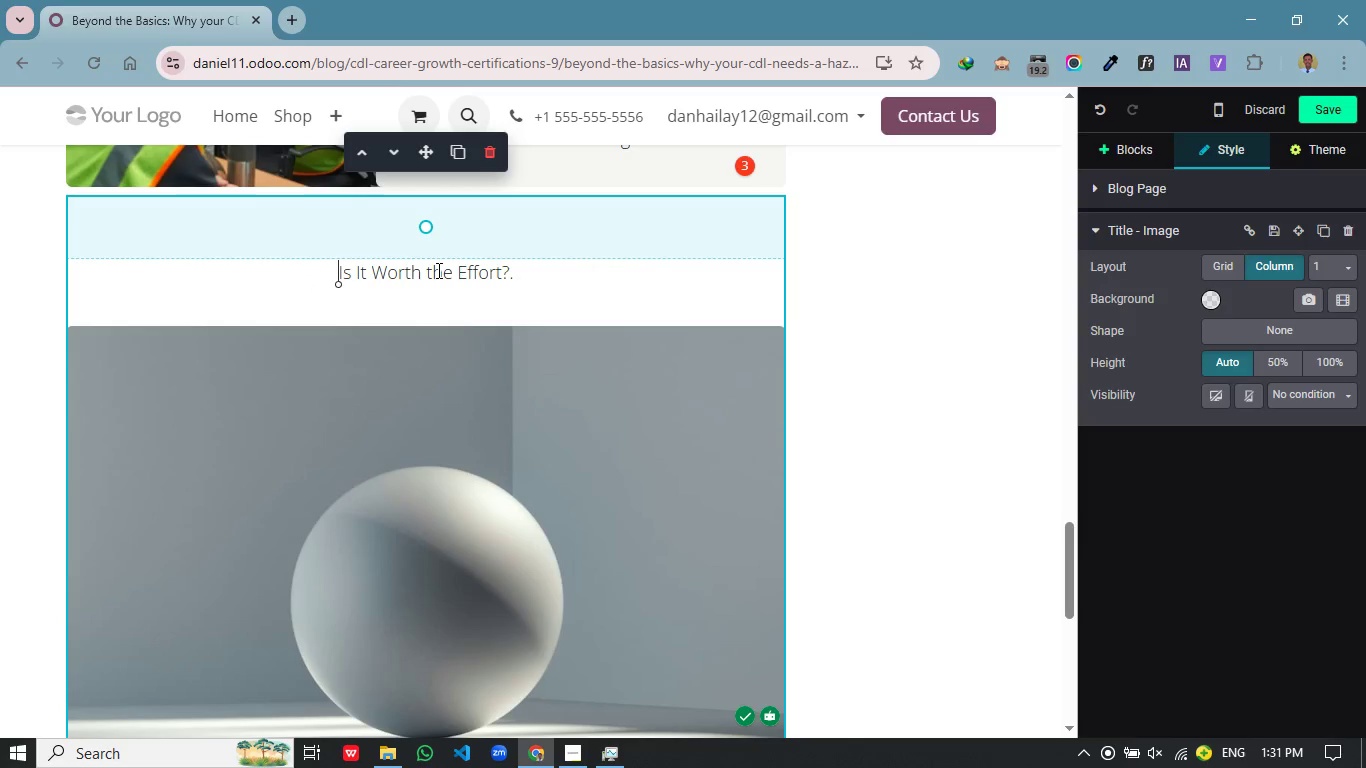 
type(/h4)
 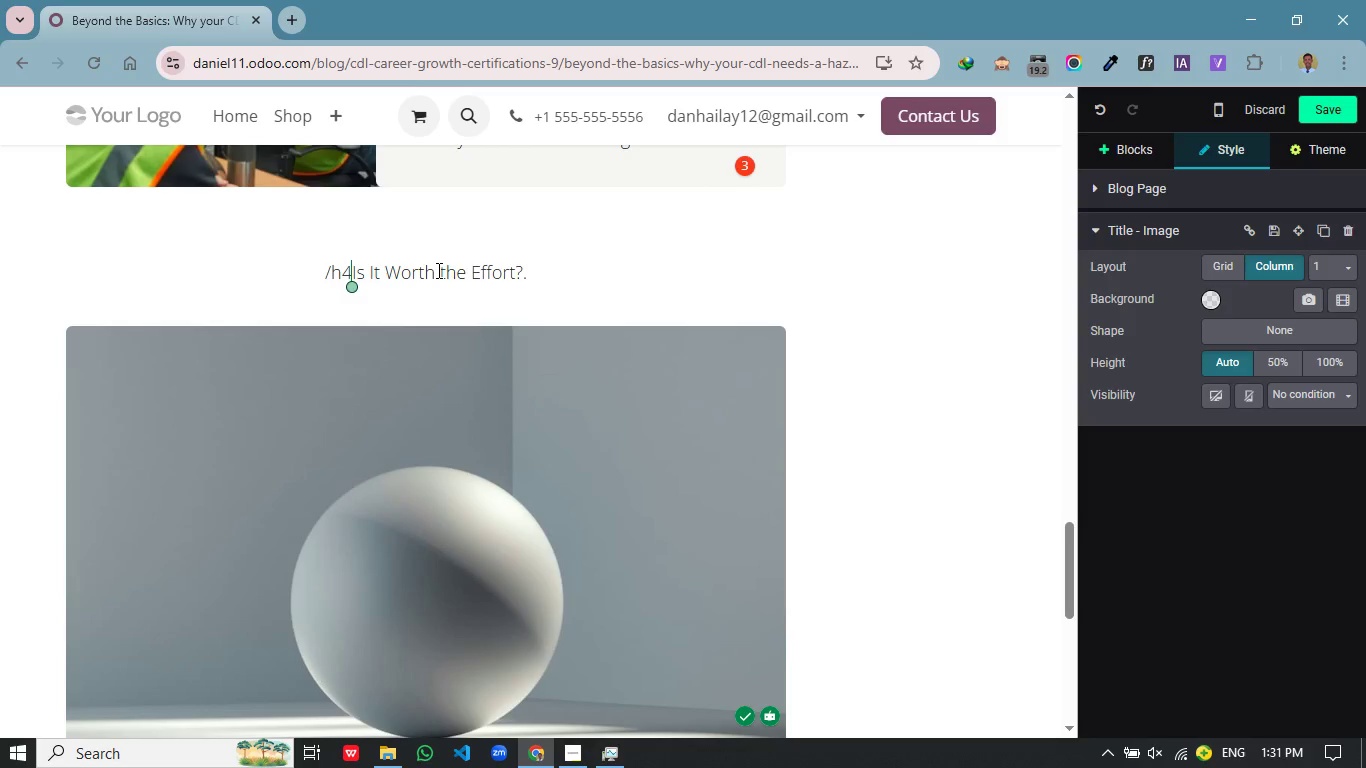 
key(Enter)
 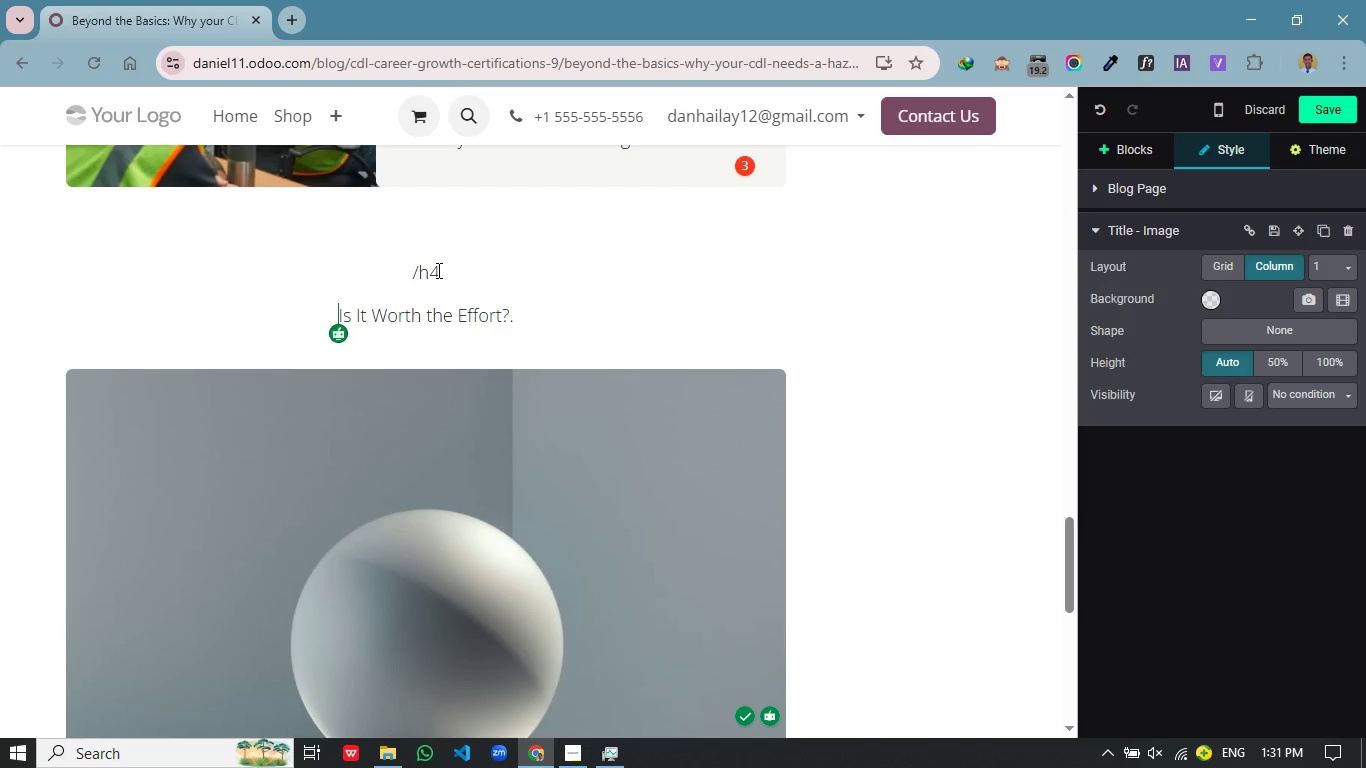 
left_click([449, 269])
 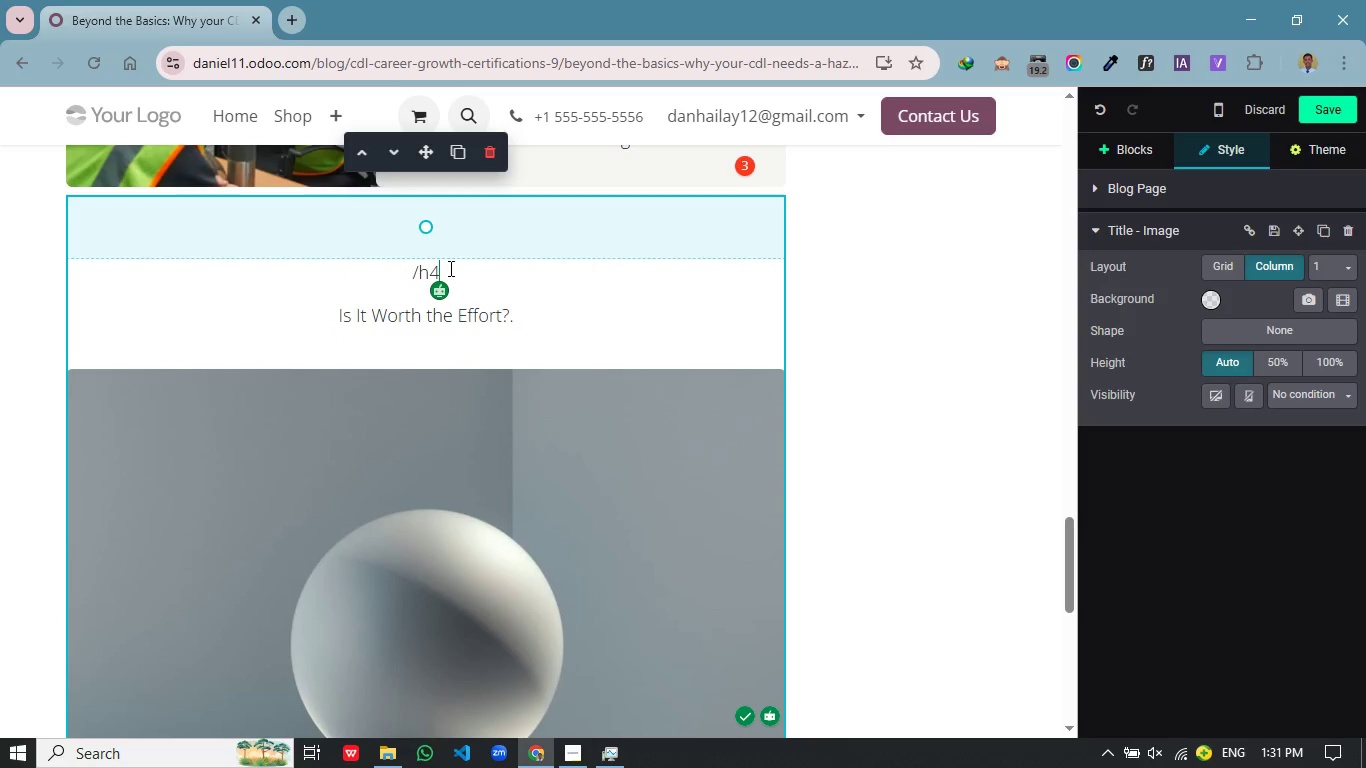 
key(Backspace)
 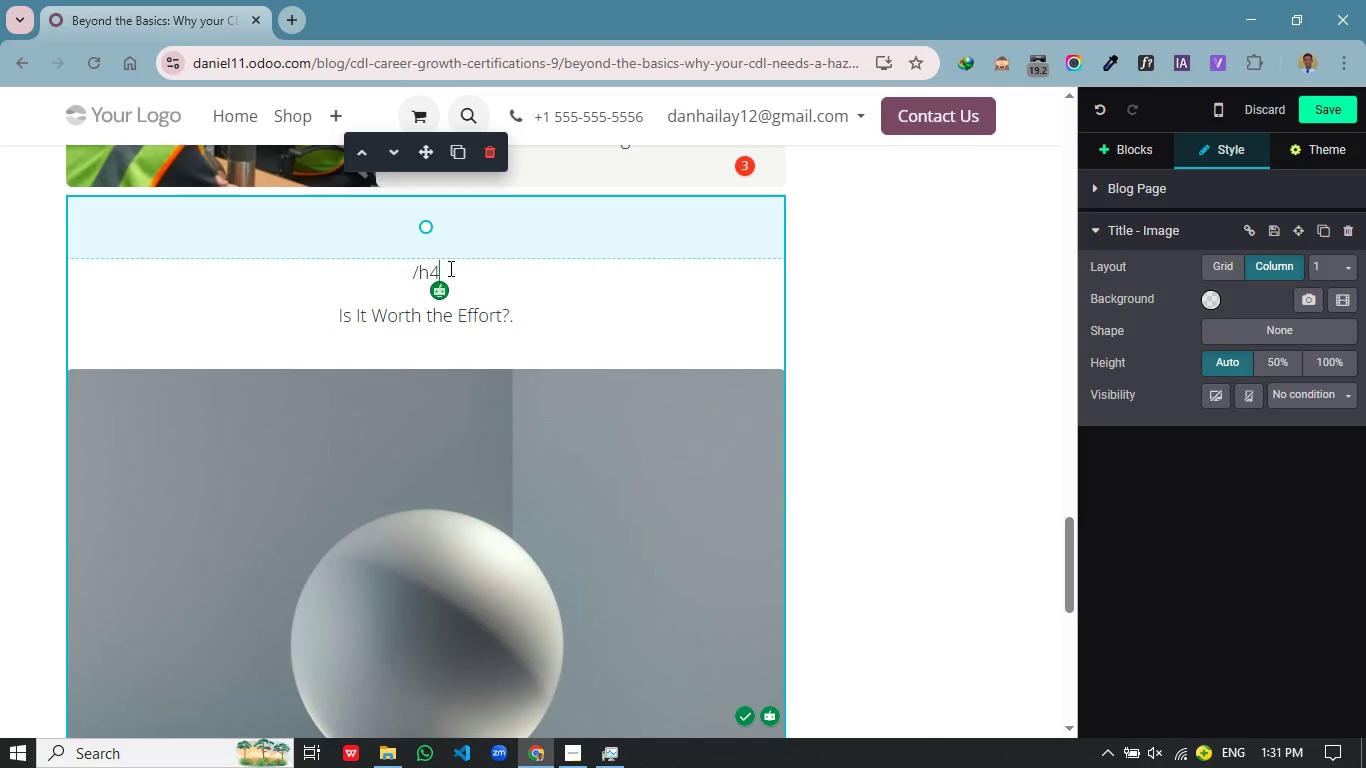 
key(Backspace)
 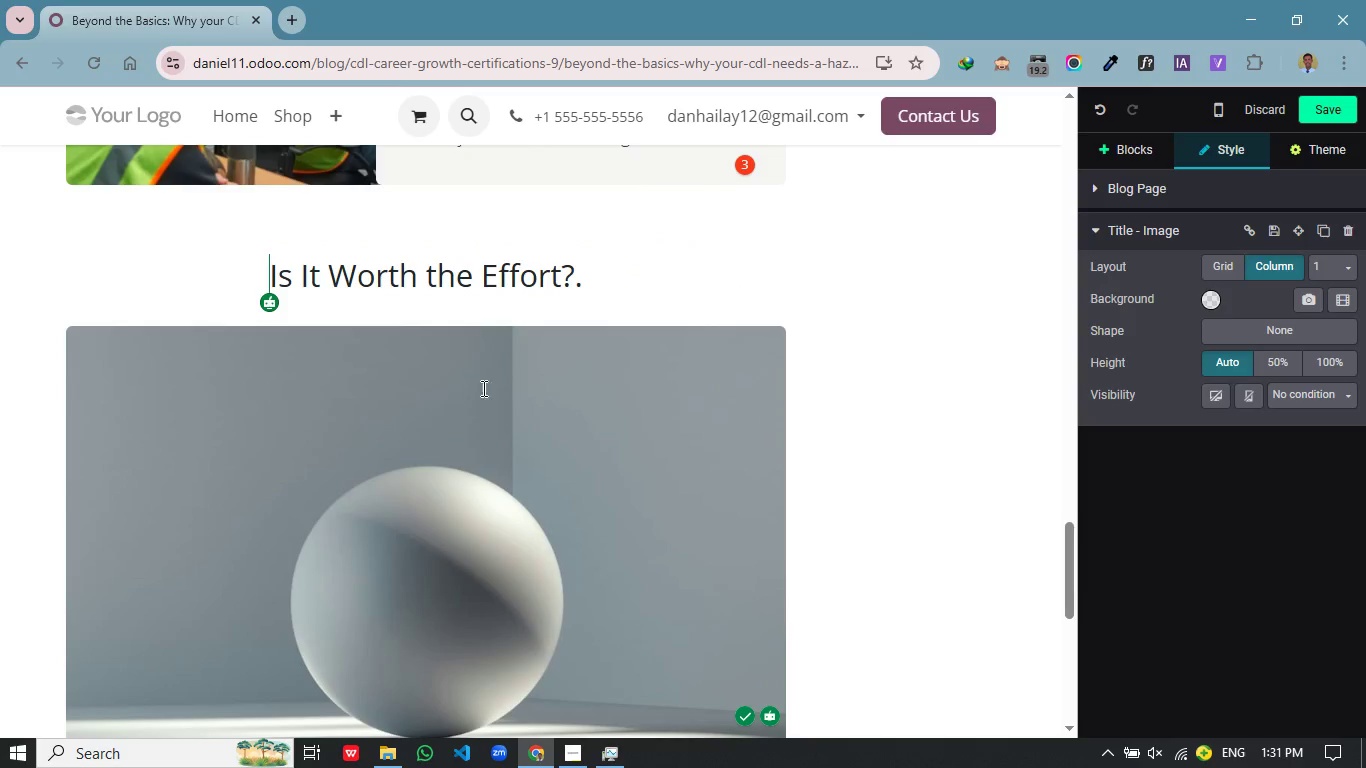 
wait(7.45)
 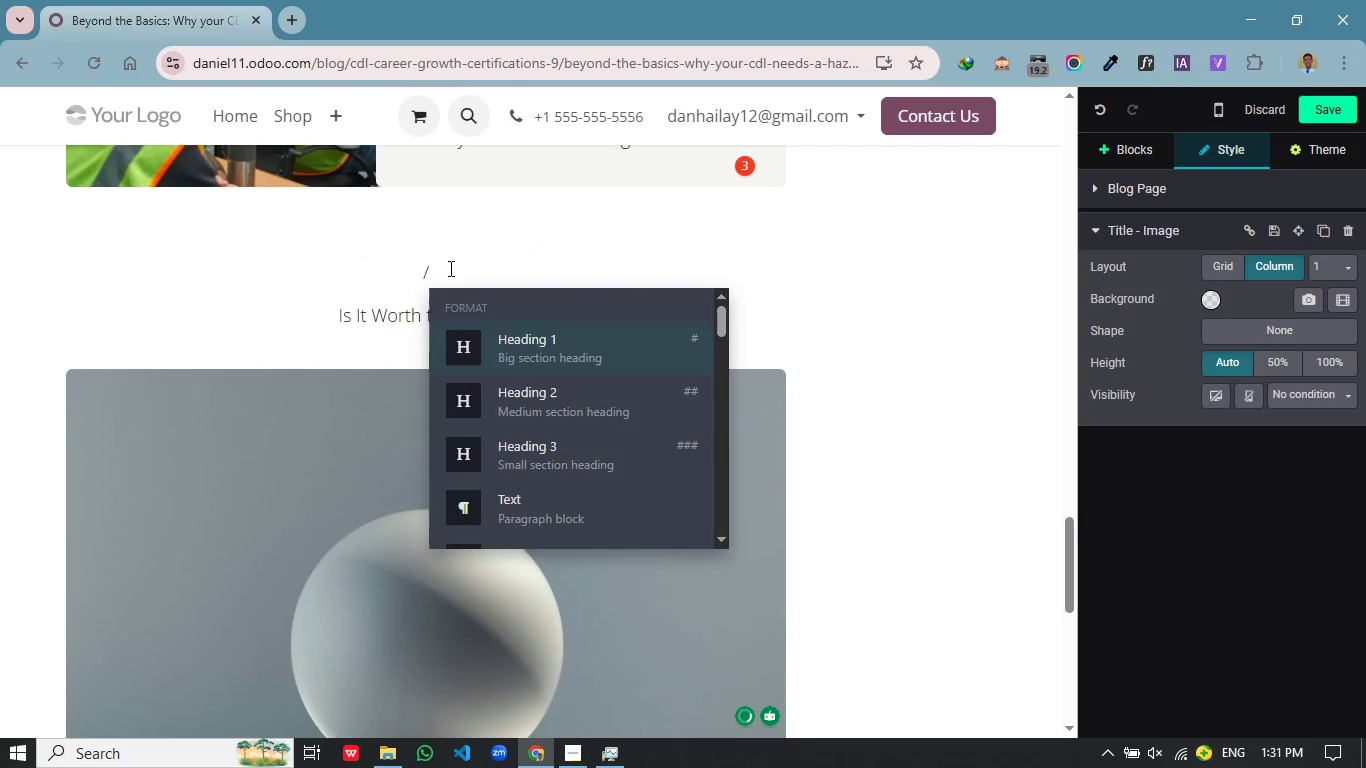 
left_click([588, 279])
 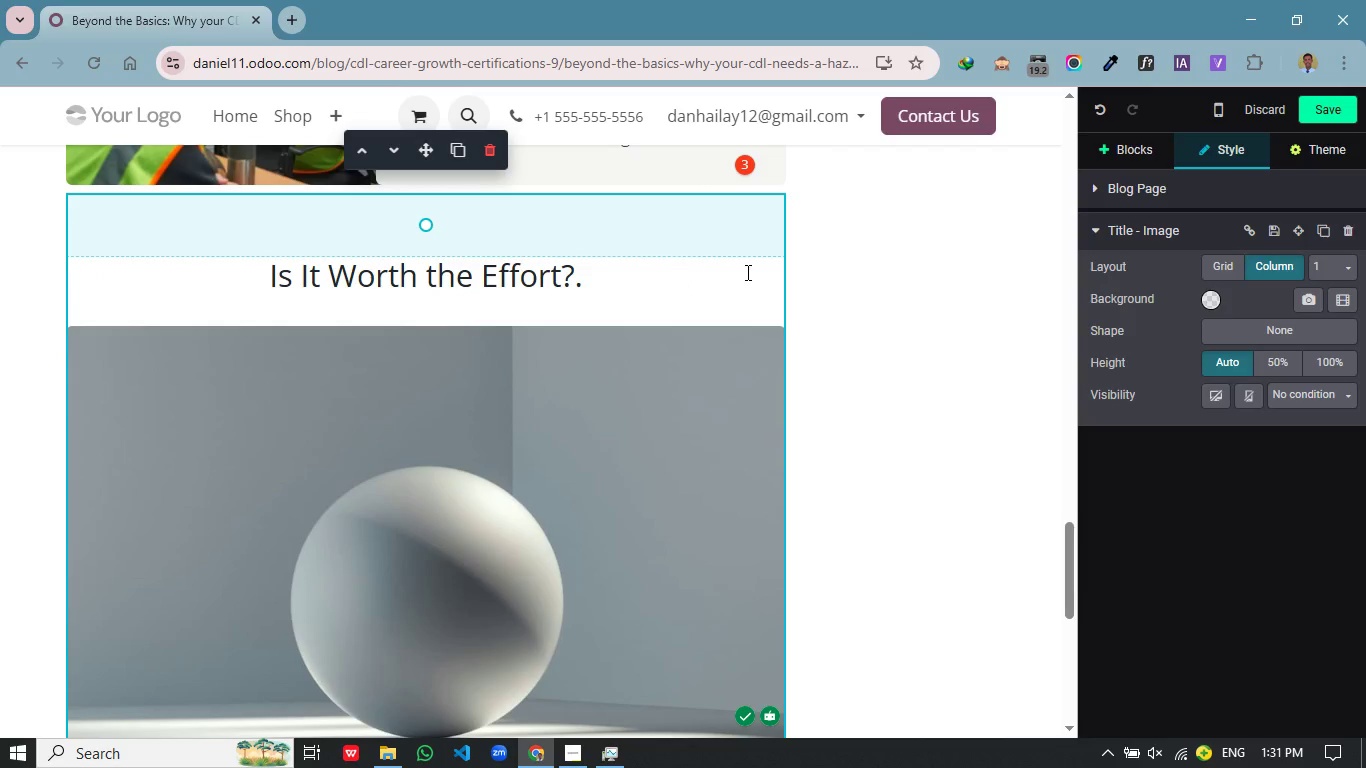 
key(Backspace)
 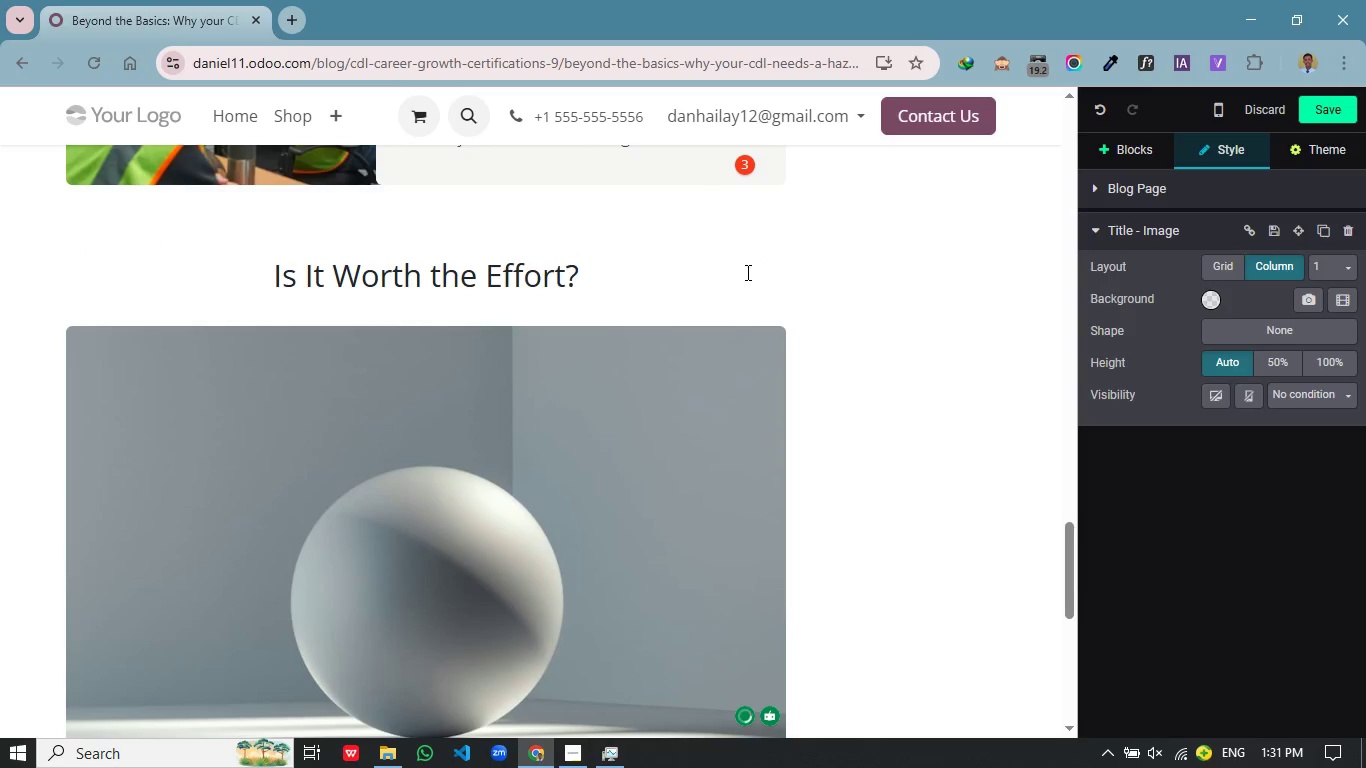 
key(Enter)
 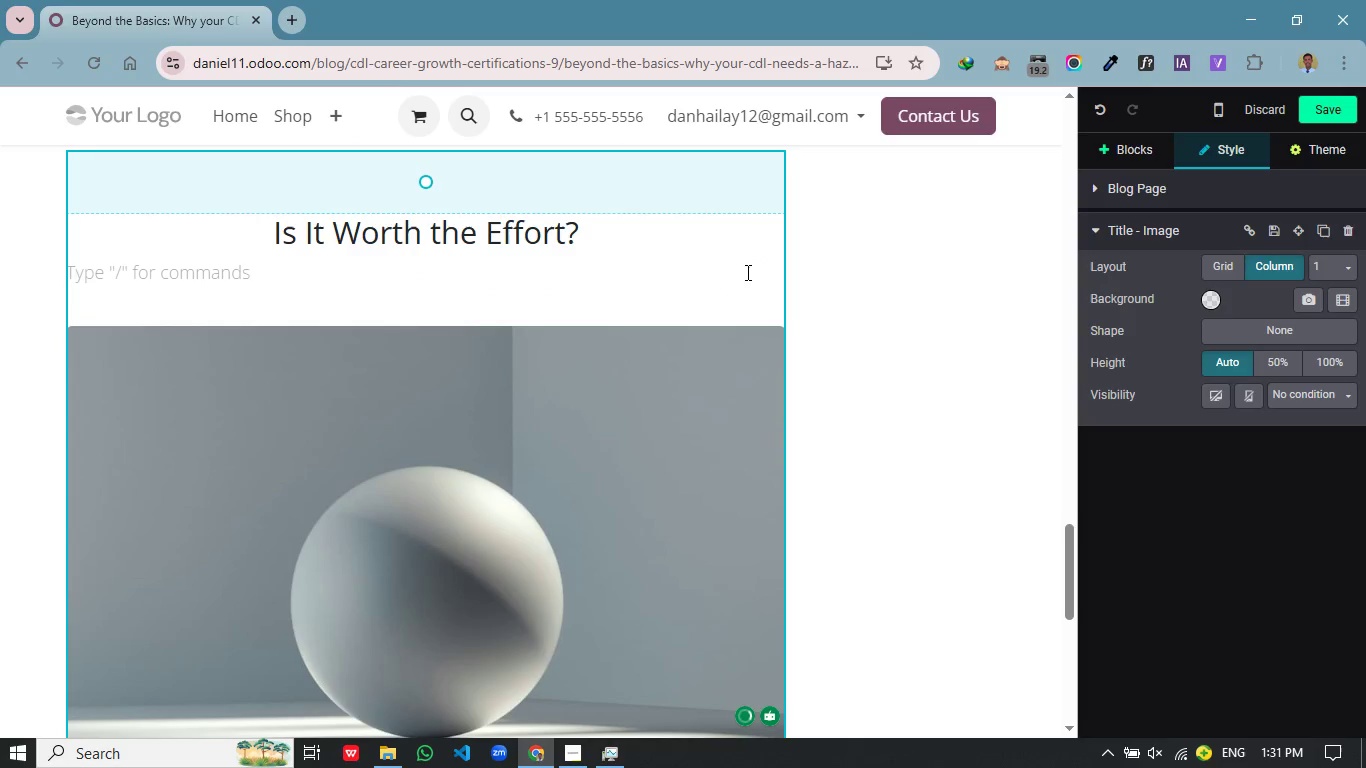 
type(Obtaining a )
 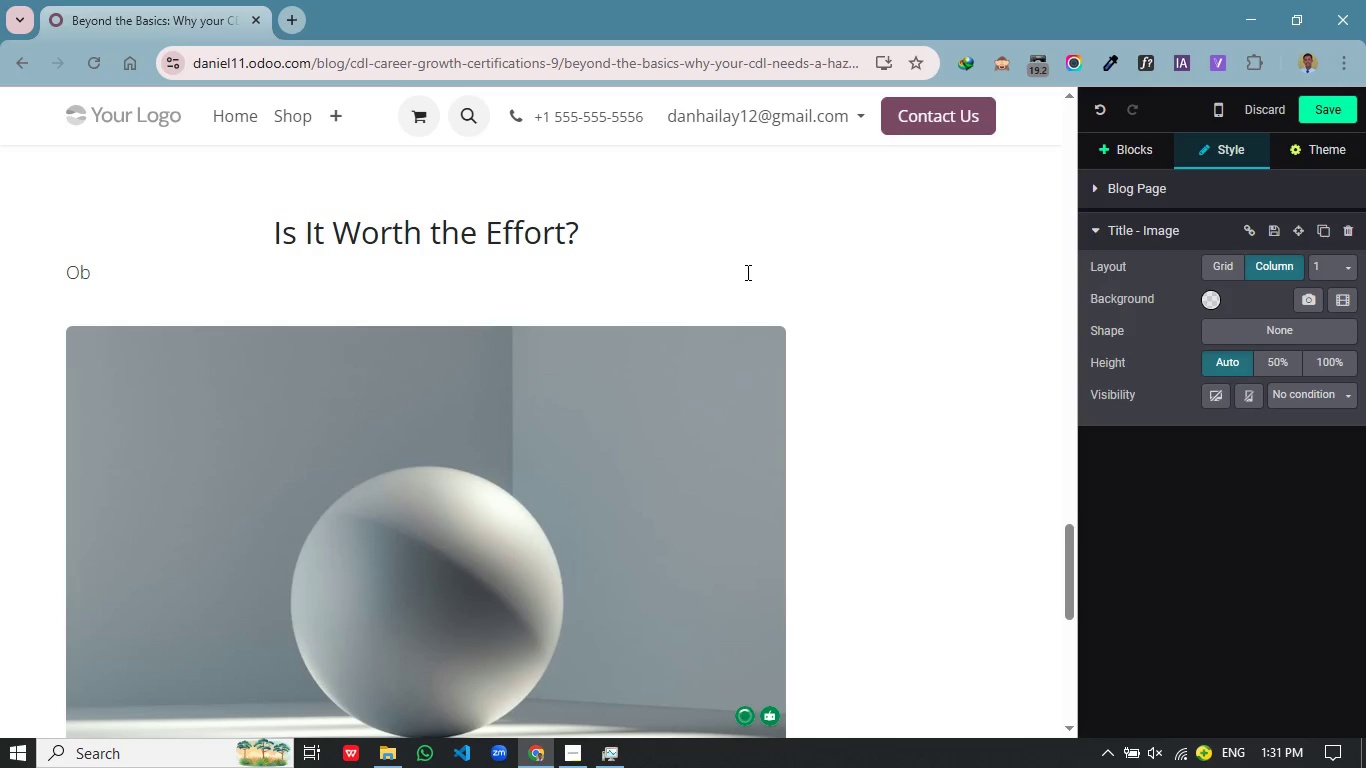 
key(Control+V)
 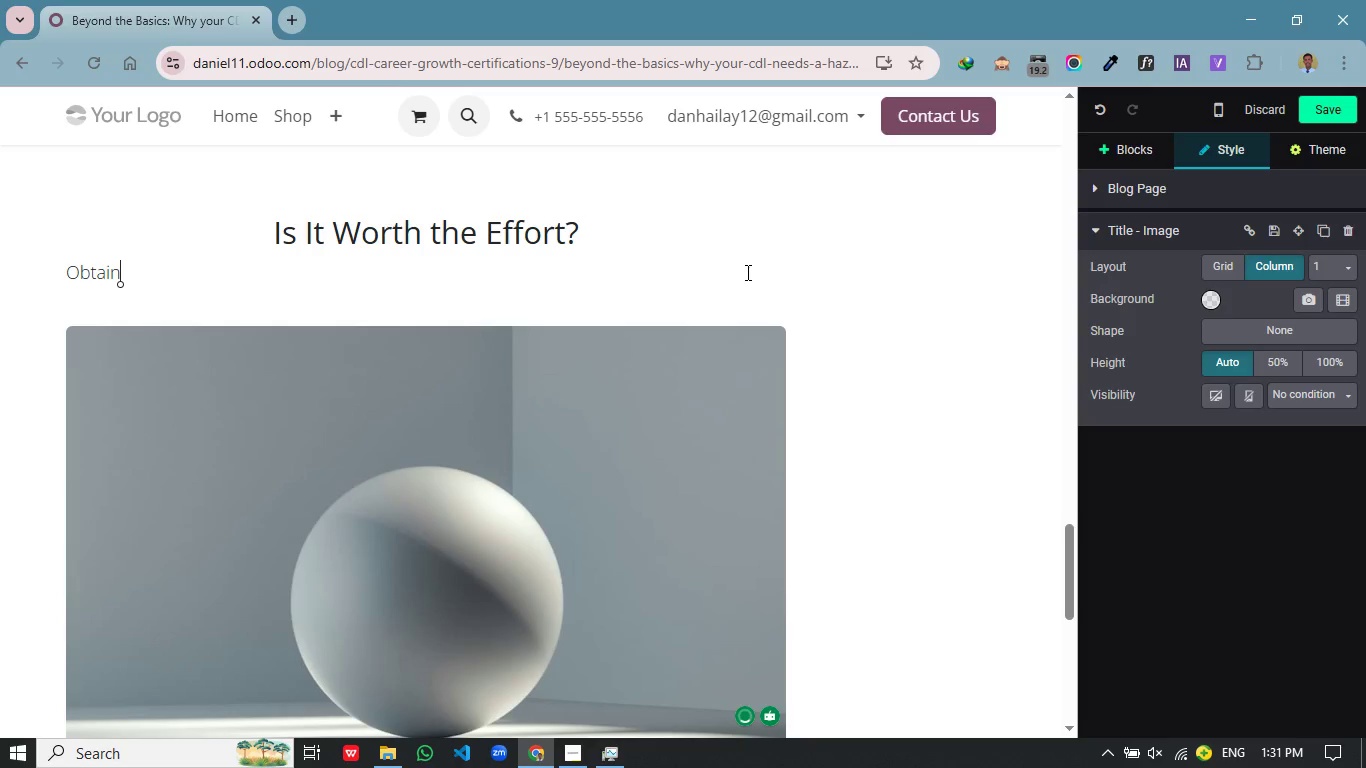 
type( endorsement does require)
key(Backspace)
type( additional steps, including a background check and passing a knowledge test.)
 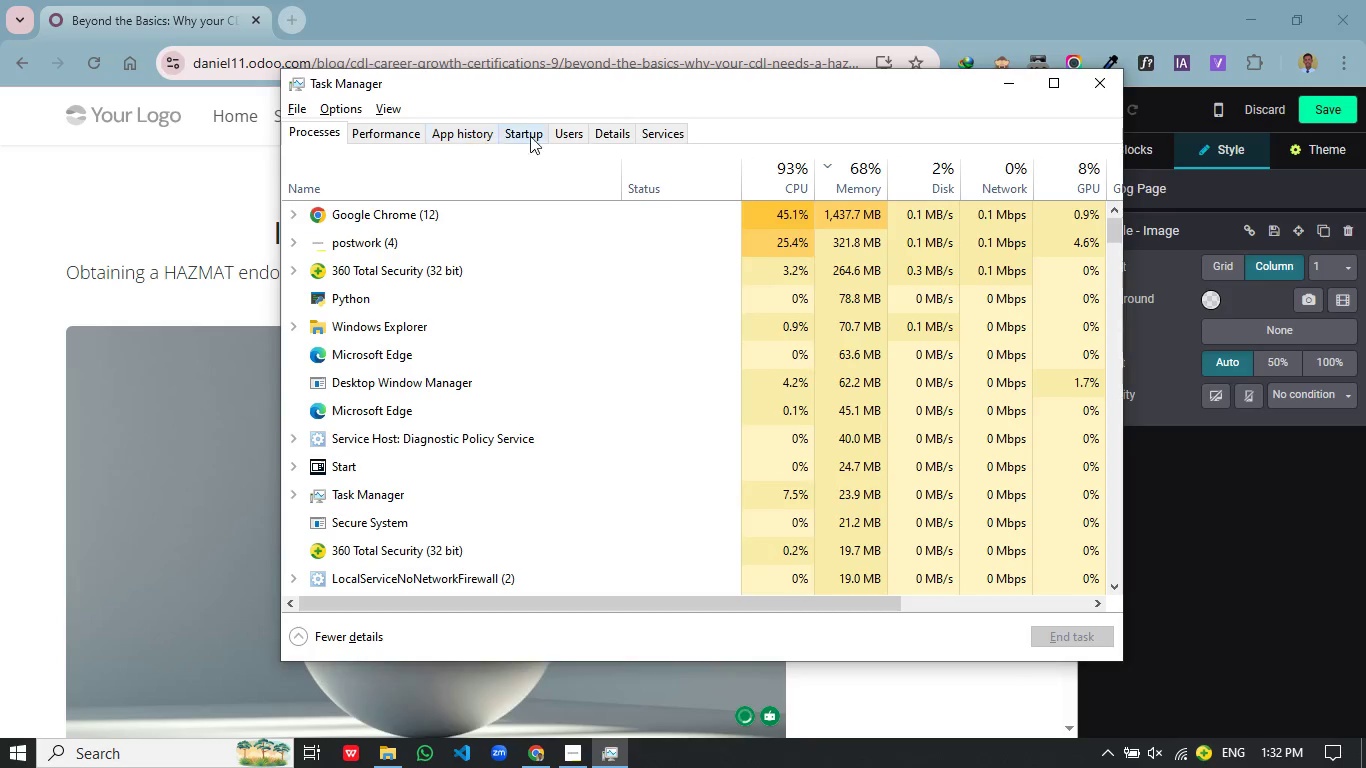 
wait(12.42)
 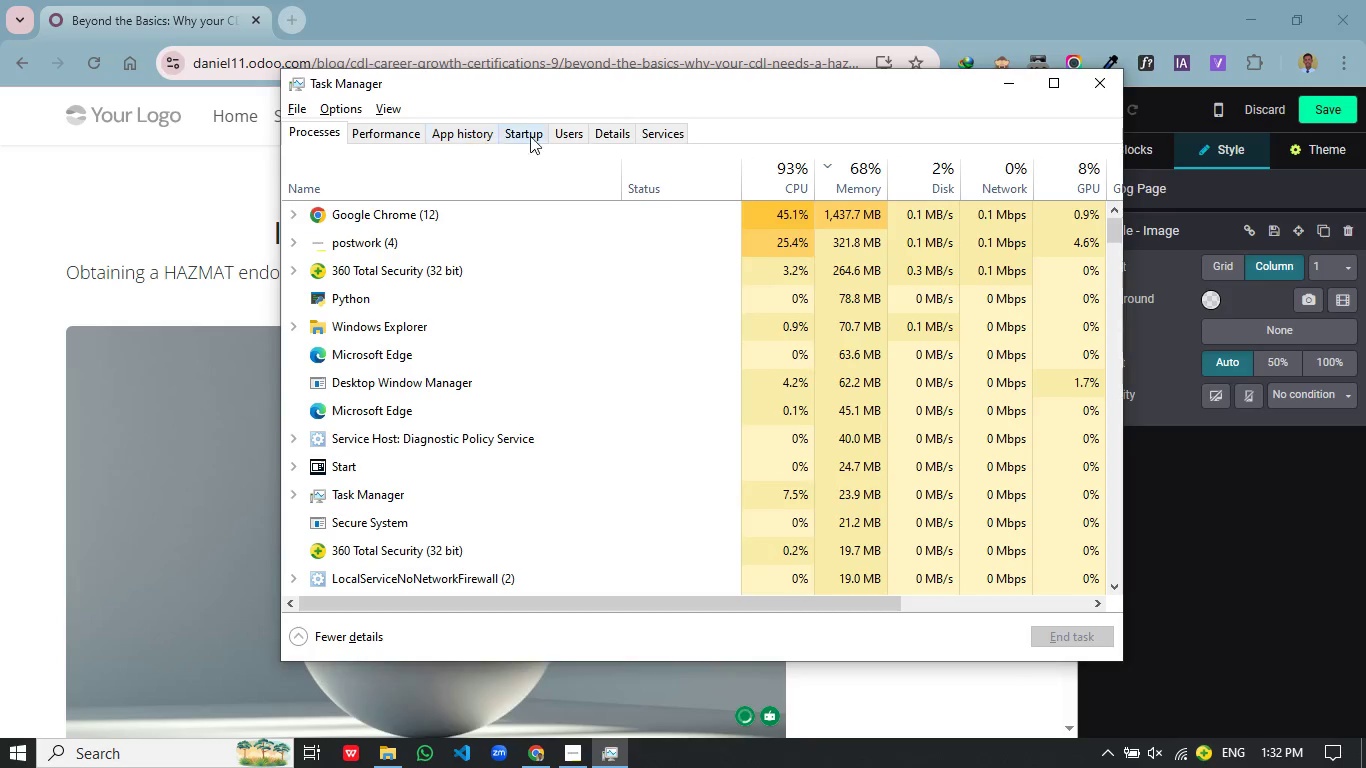 
left_click([136, 209])
 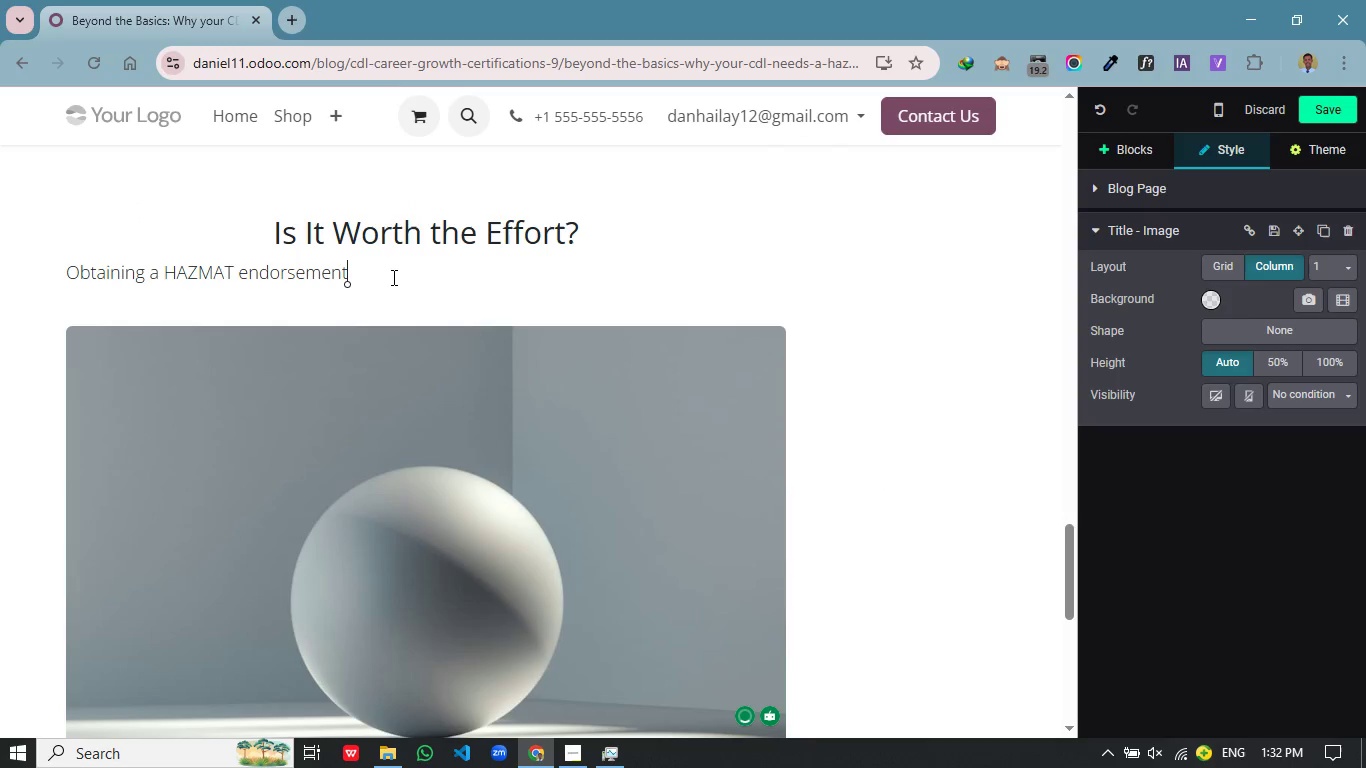 
left_click([392, 277])
 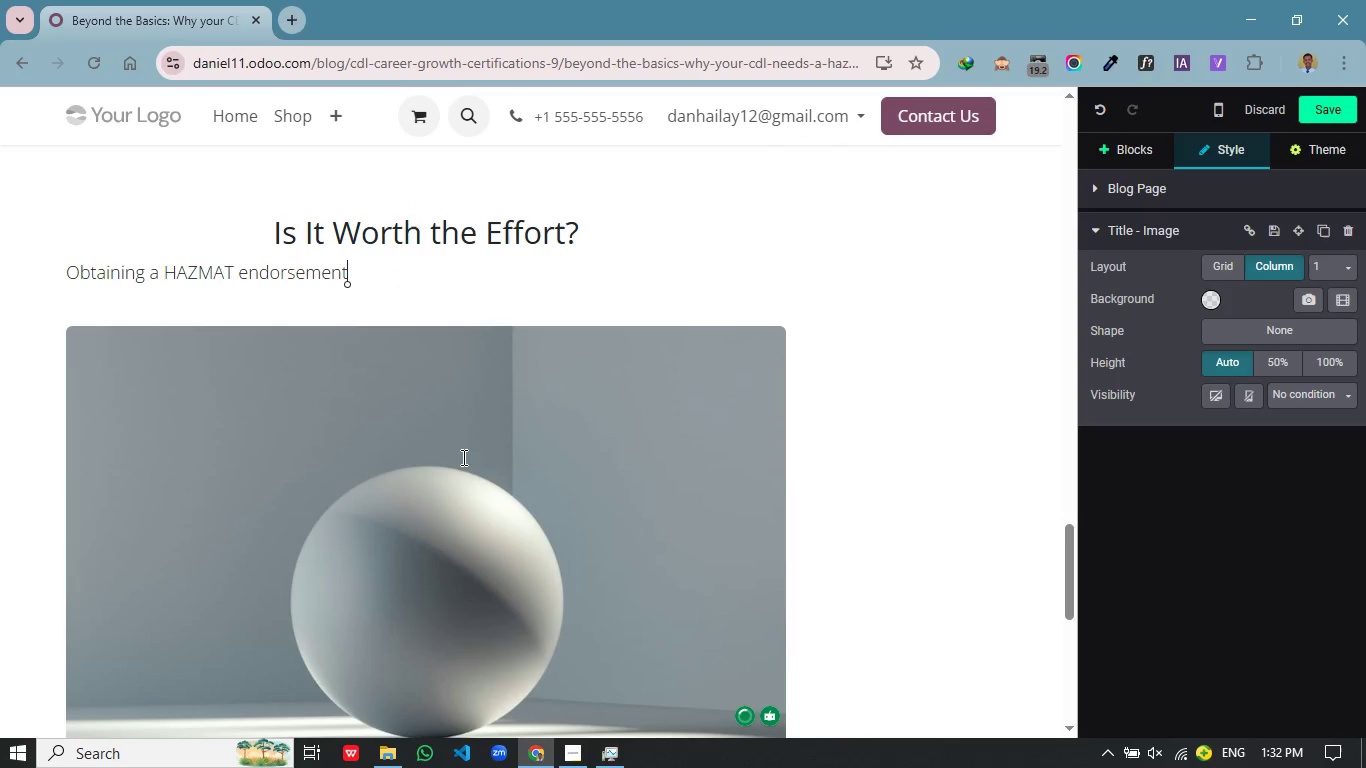 
scroll: coordinate [467, 456], scroll_direction: down, amount: 1.0
 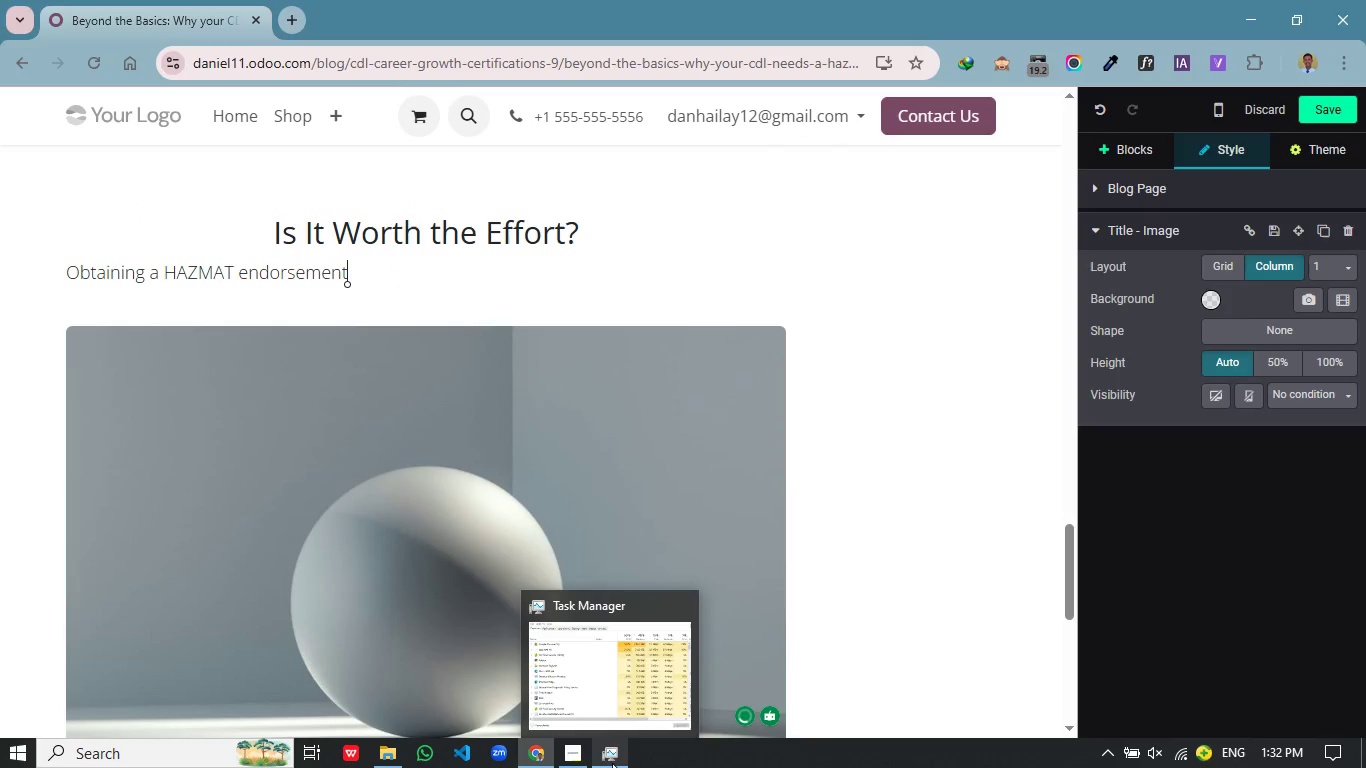 
left_click([612, 763])
 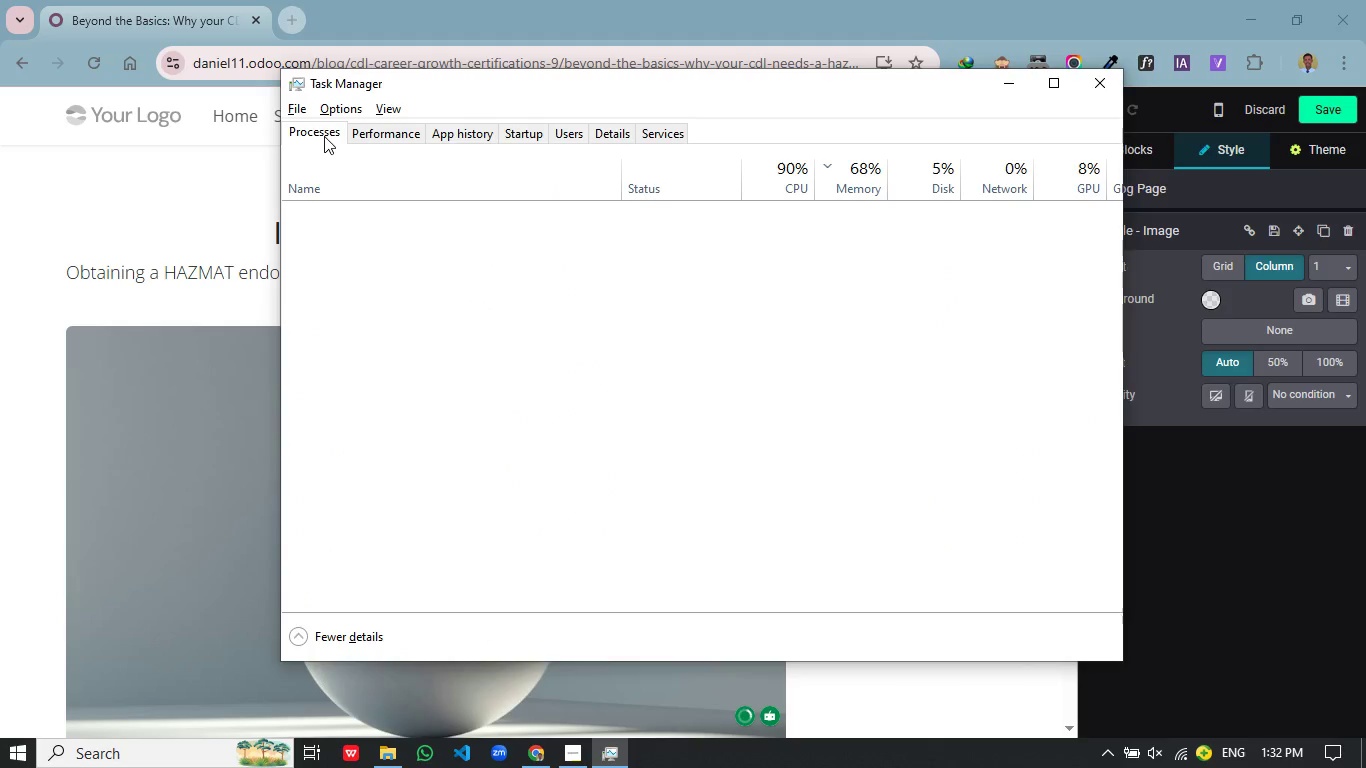 
wait(16.17)
 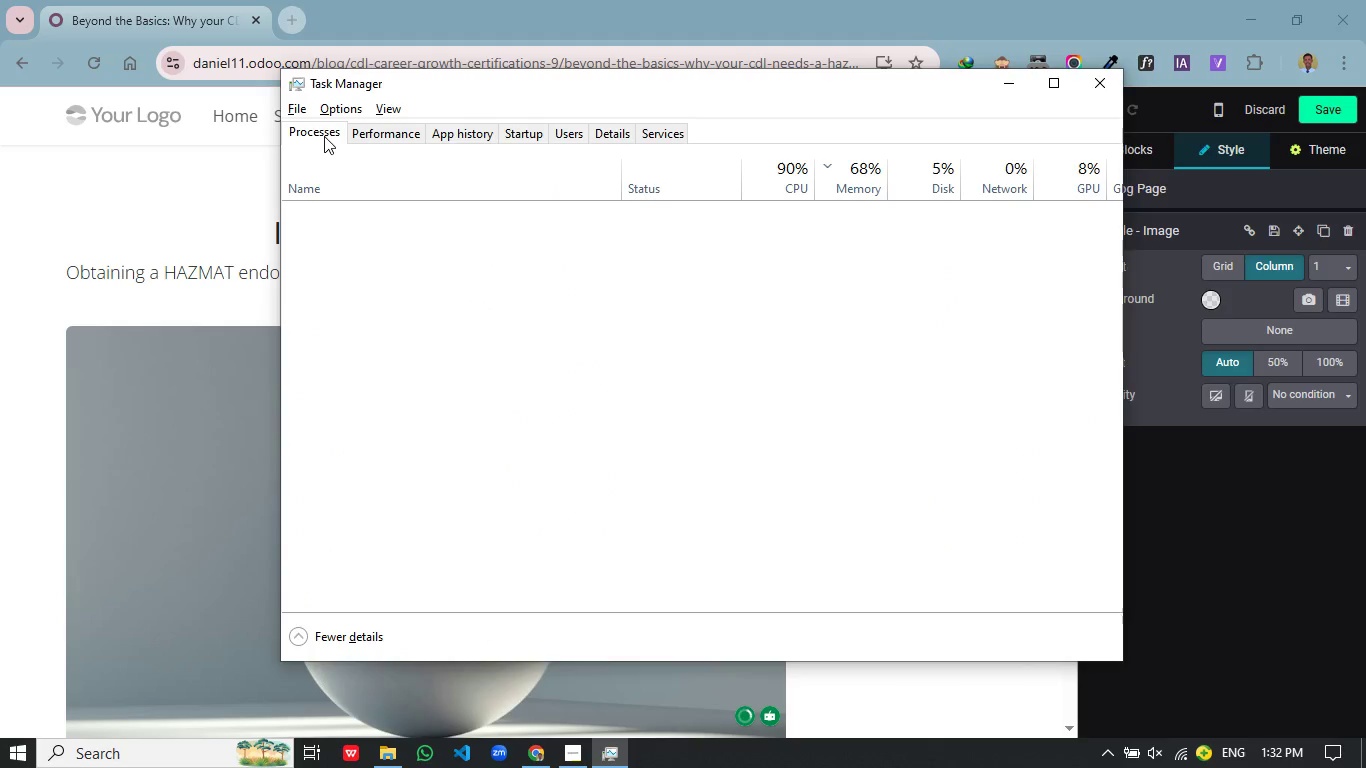 
left_click([428, 264])
 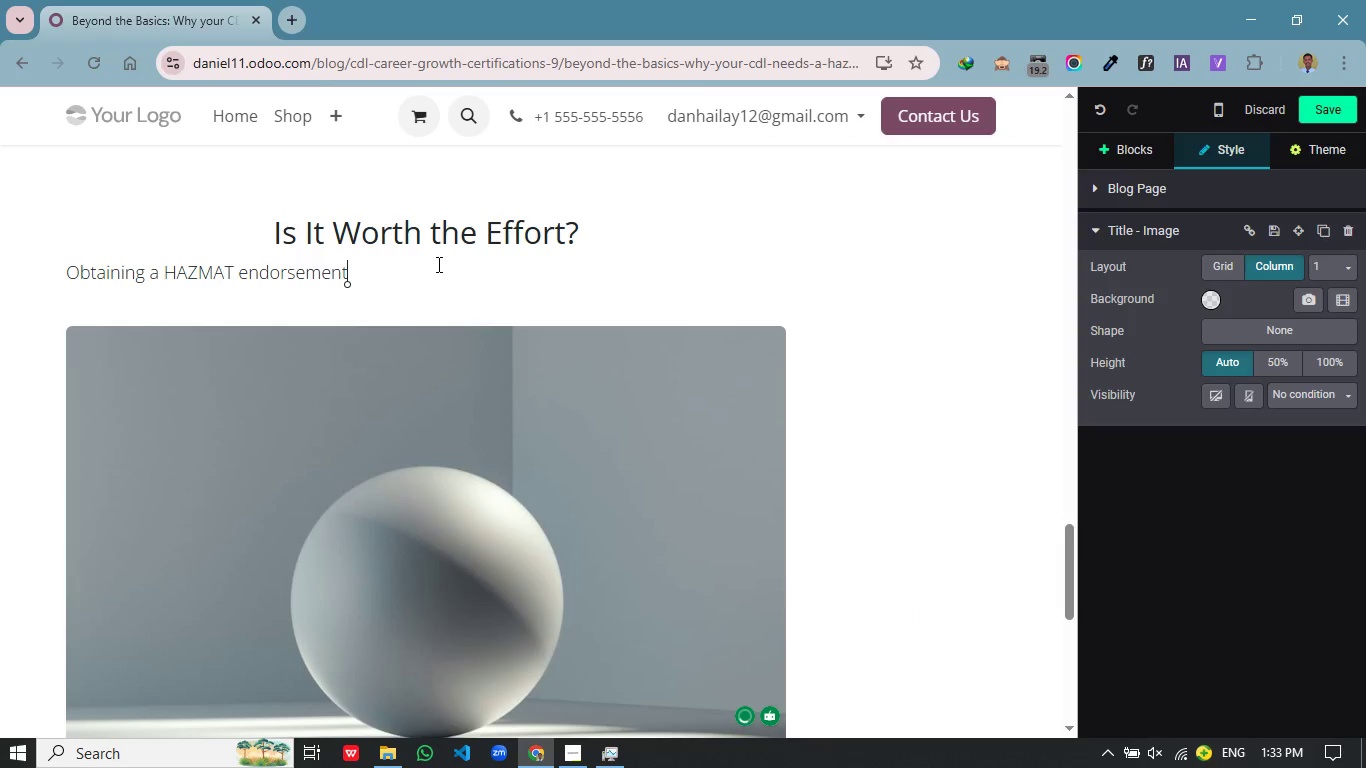 
scroll: coordinate [531, 291], scroll_direction: up, amount: 4.0
 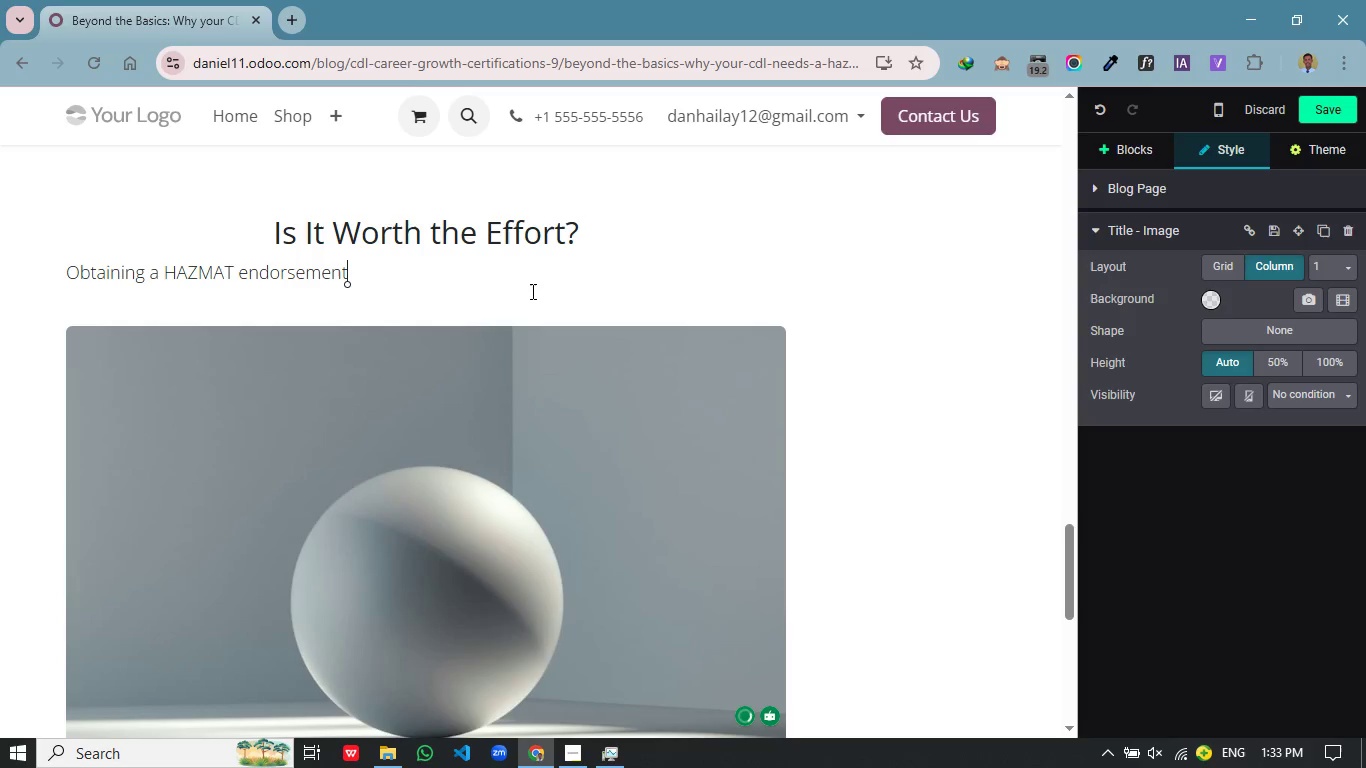 
scroll: coordinate [531, 291], scroll_direction: down, amount: 1.0
 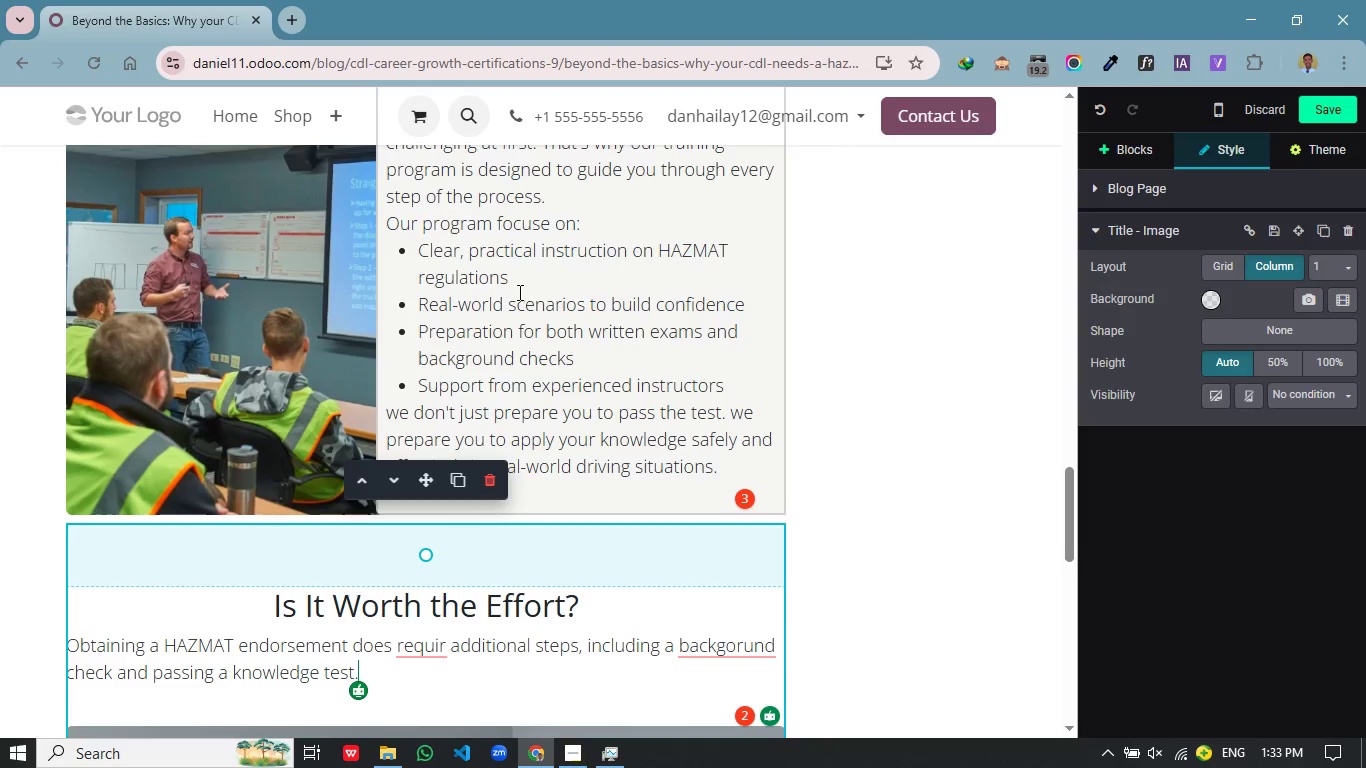 
wait(24.32)
 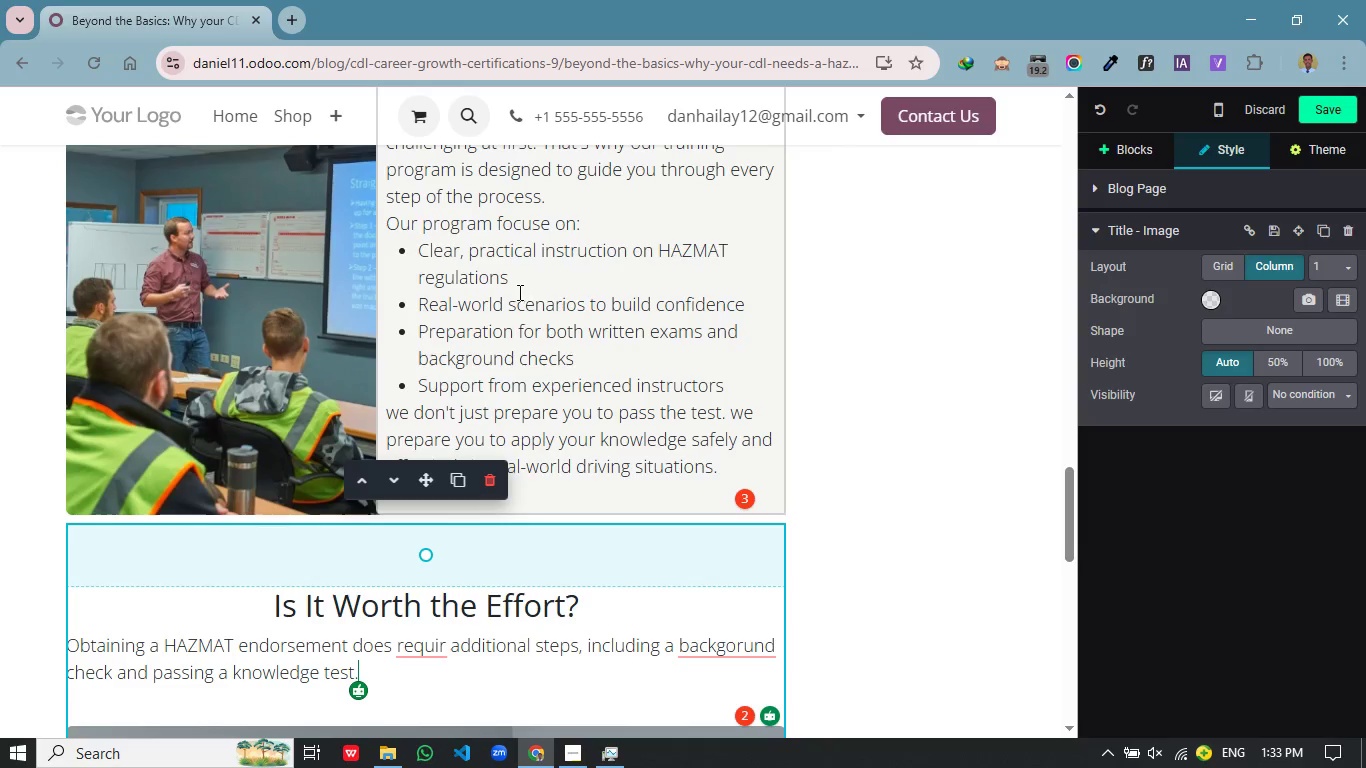 
scroll: coordinate [589, 550], scroll_direction: down, amount: 3.0
 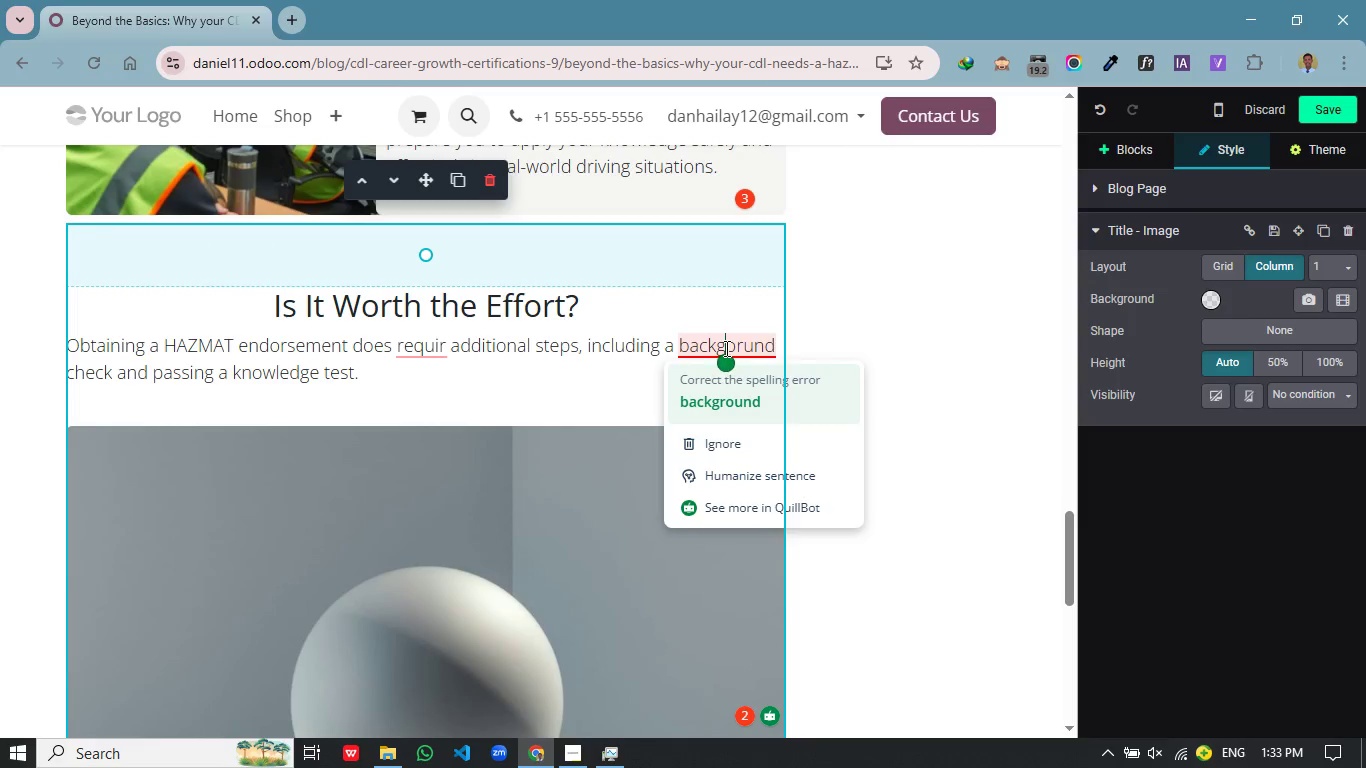 
left_click([725, 348])
 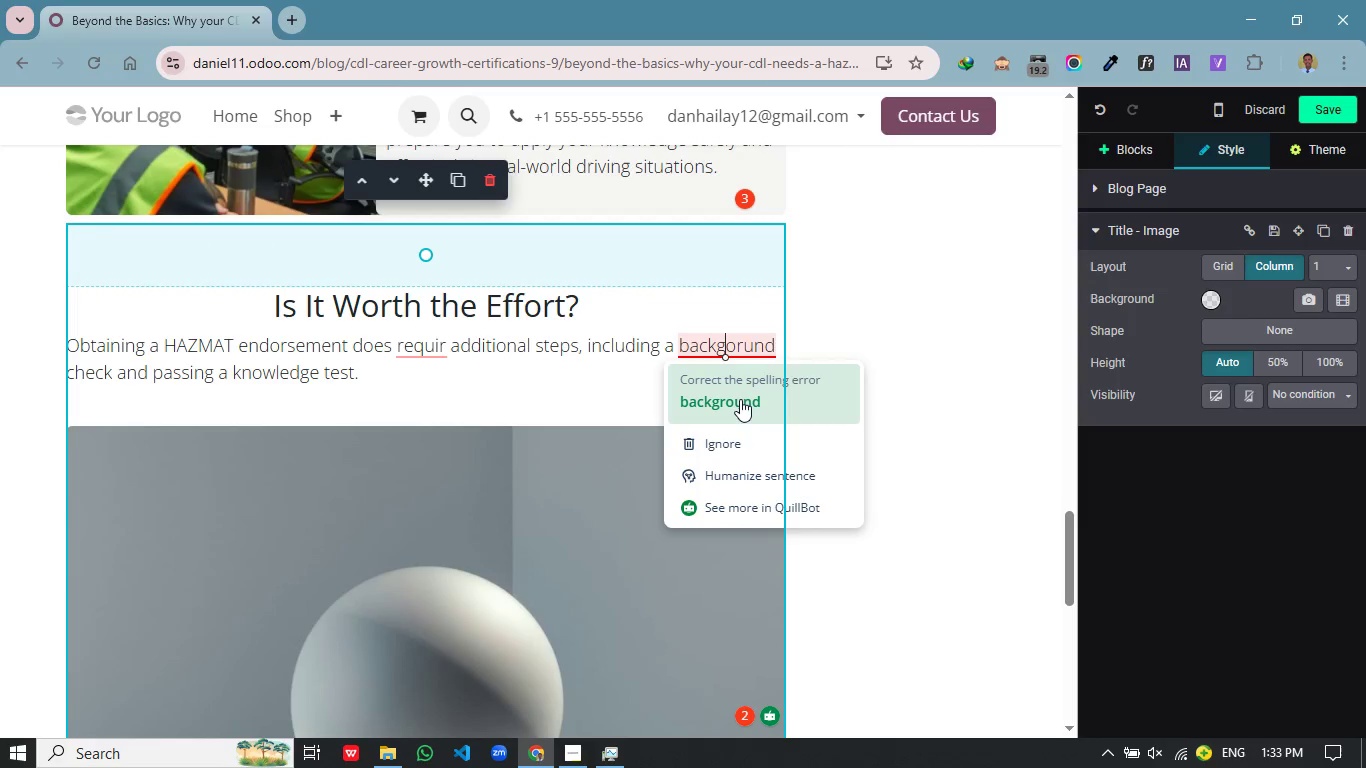 
left_click([740, 399])
 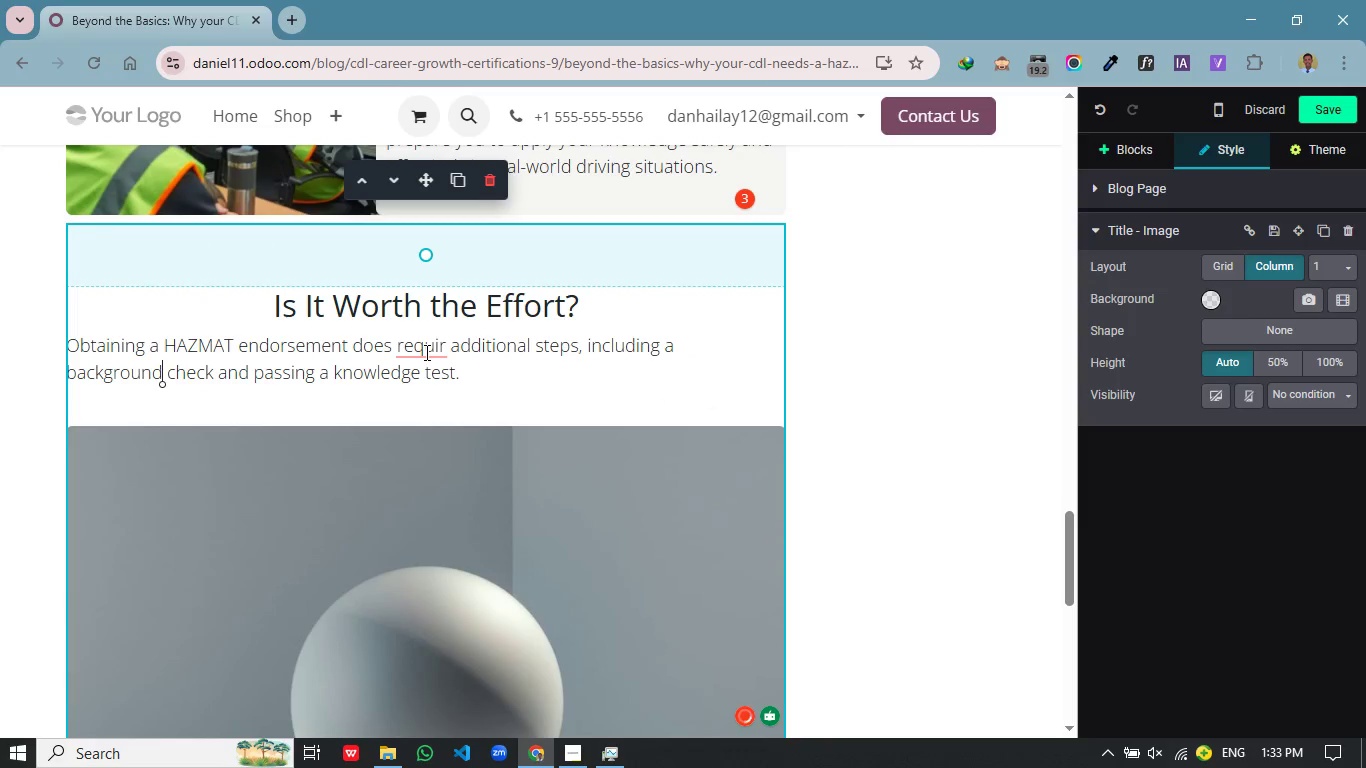 
left_click_drag(start_coordinate=[425, 352], to_coordinate=[444, 400])
 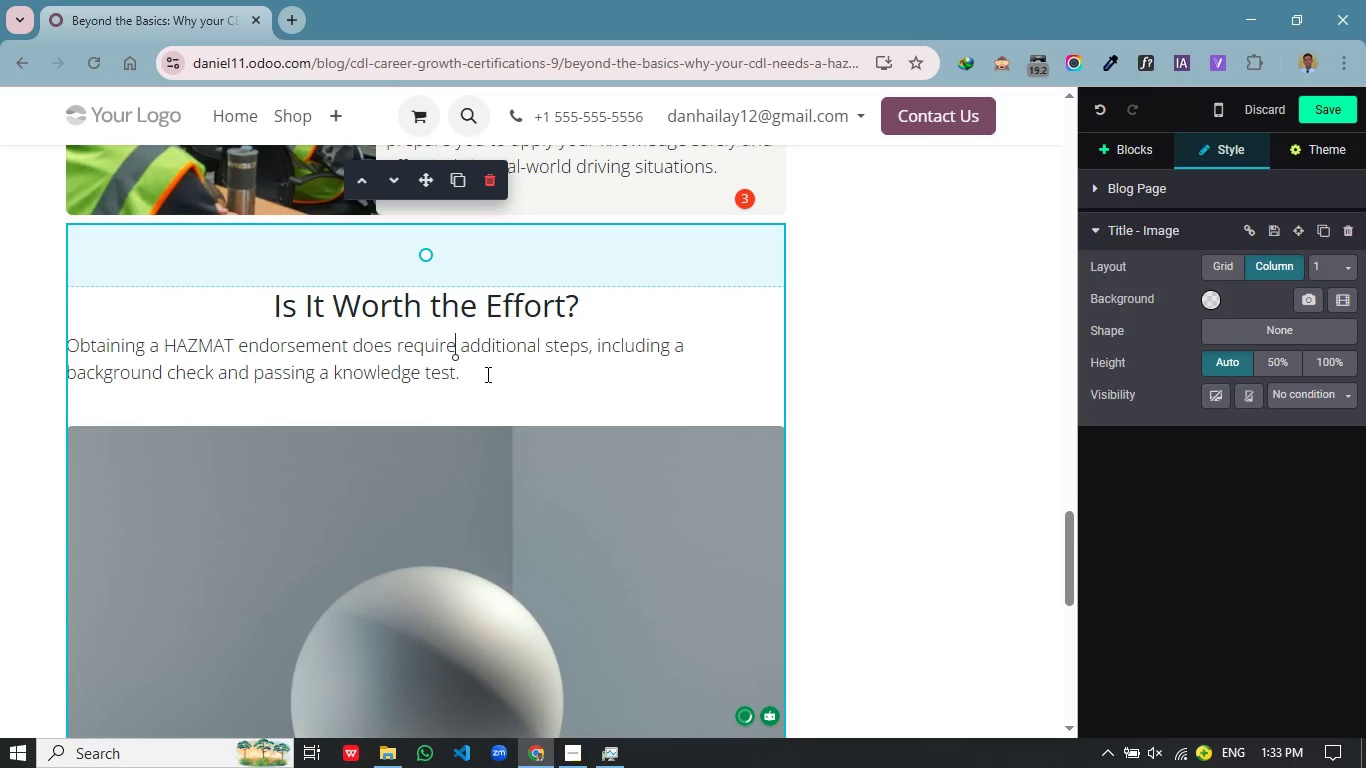 
left_click([444, 400])
 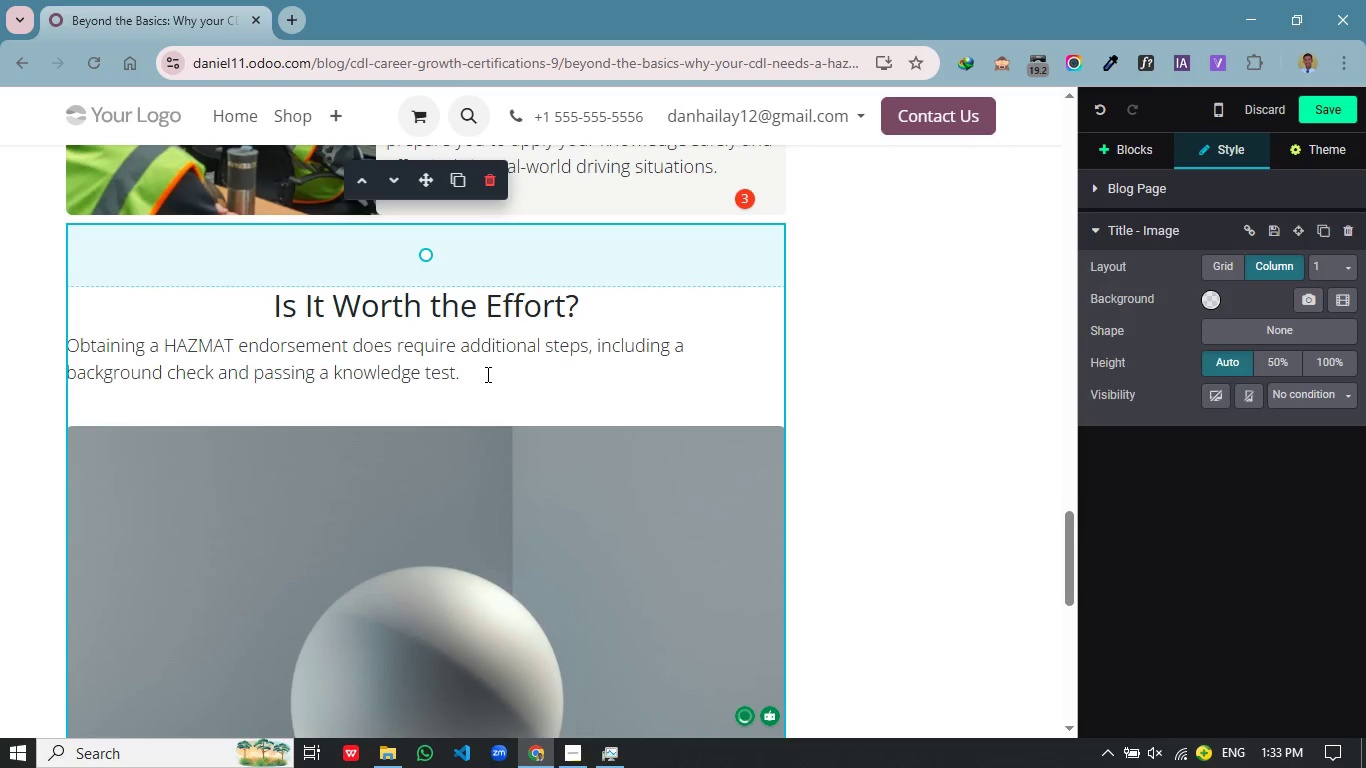 
left_click([486, 374])
 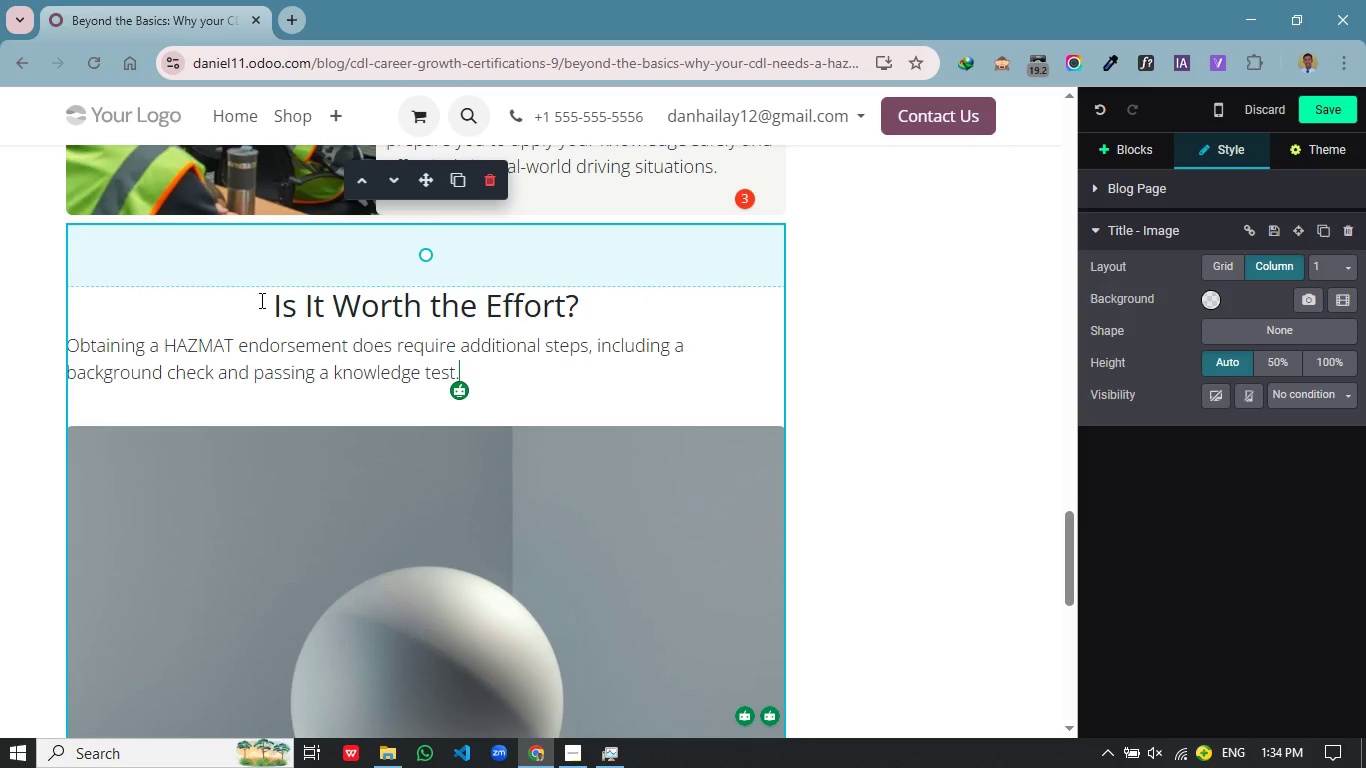 
wait(65.83)
 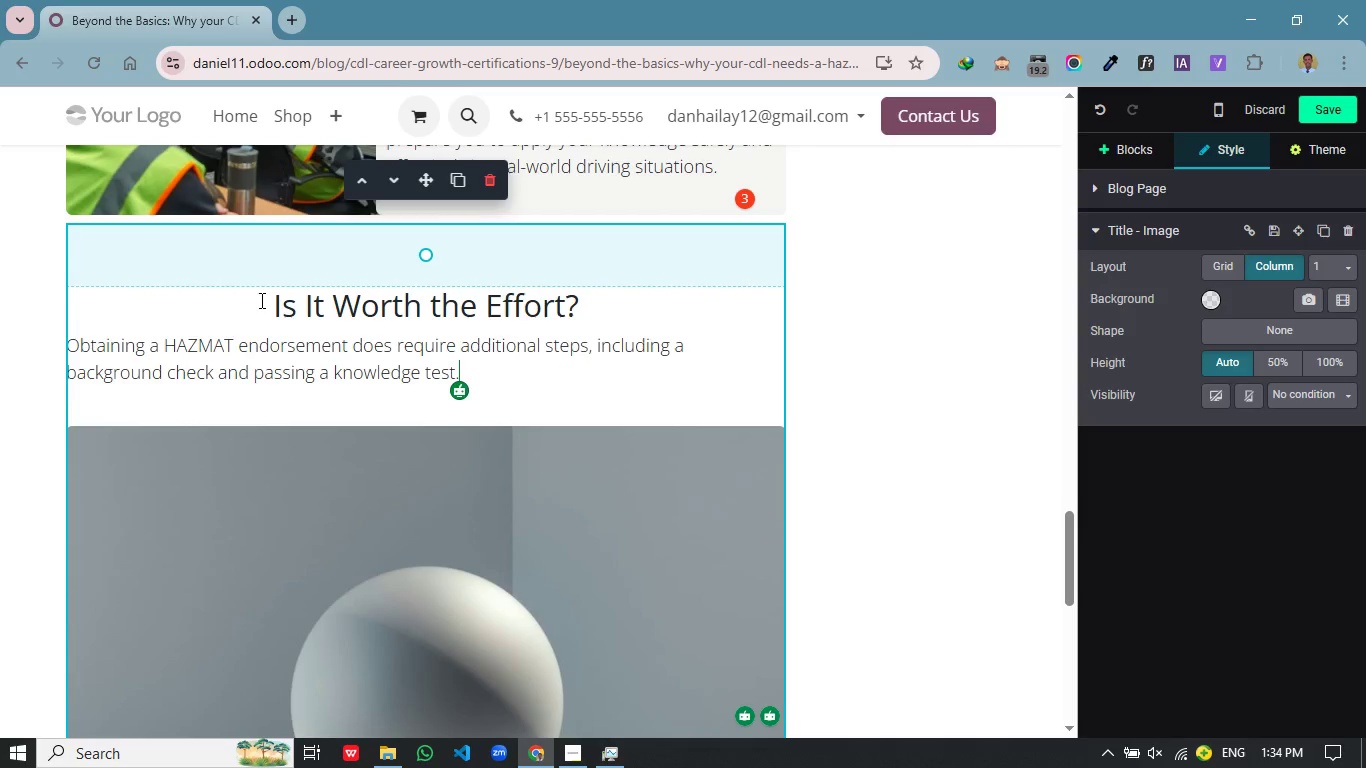 
type(HOWever, the benefits fo)
key(Backspace)
type(ar outweigh the effort.)
 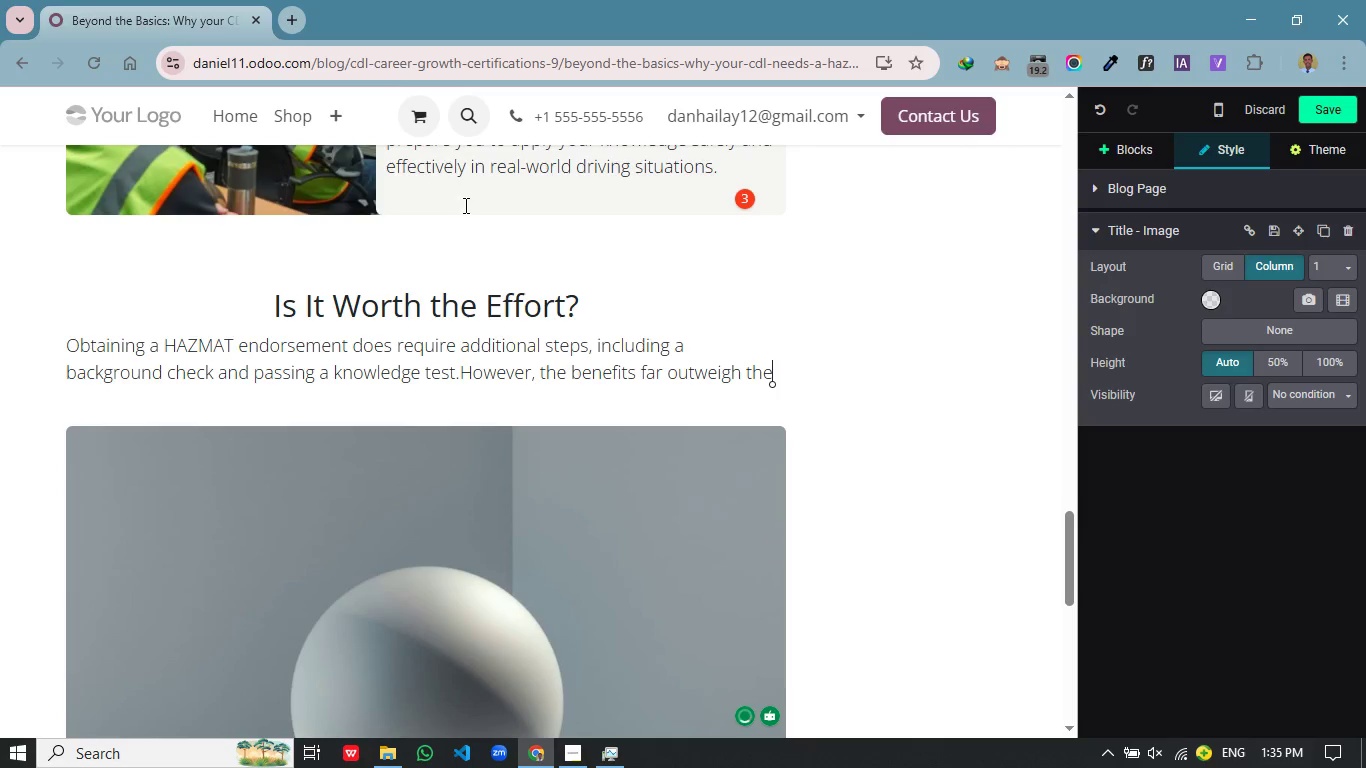 
wait(14.31)
 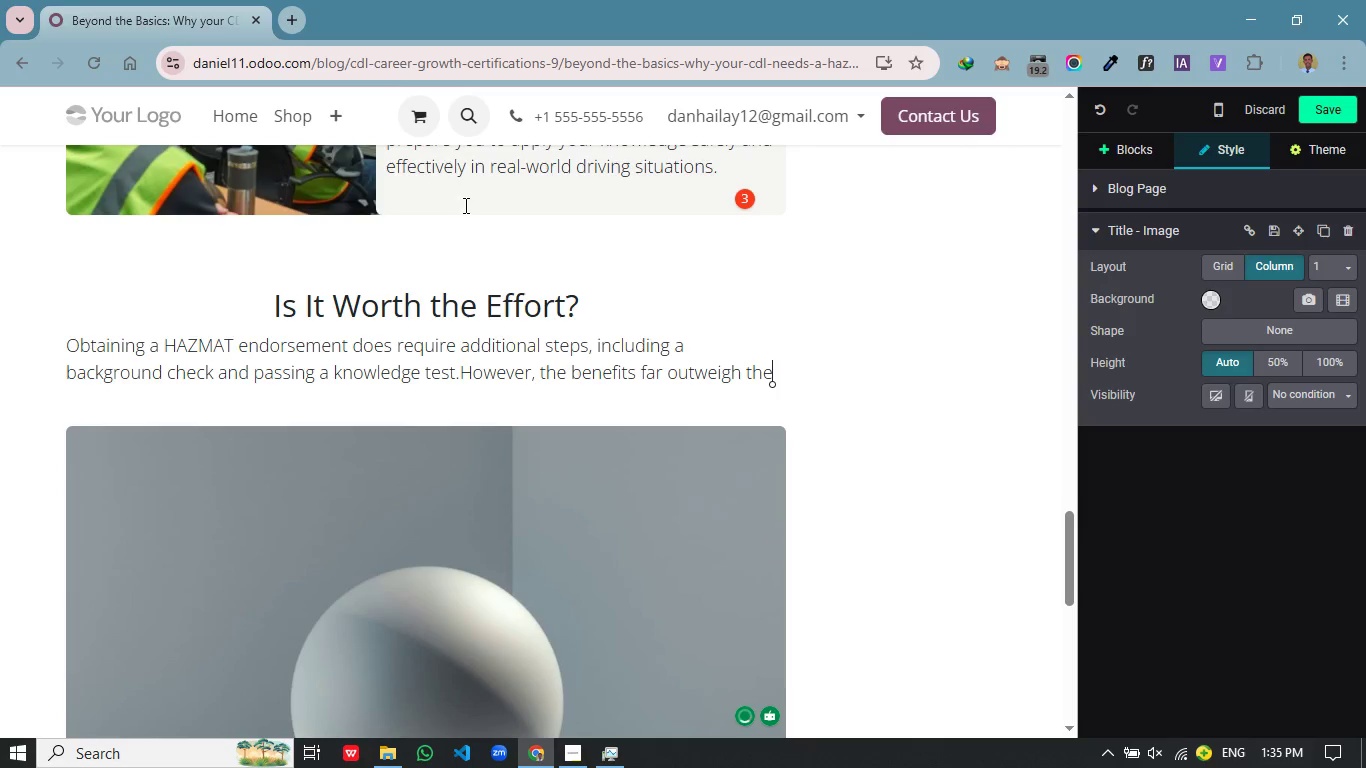 
key(Enter)
 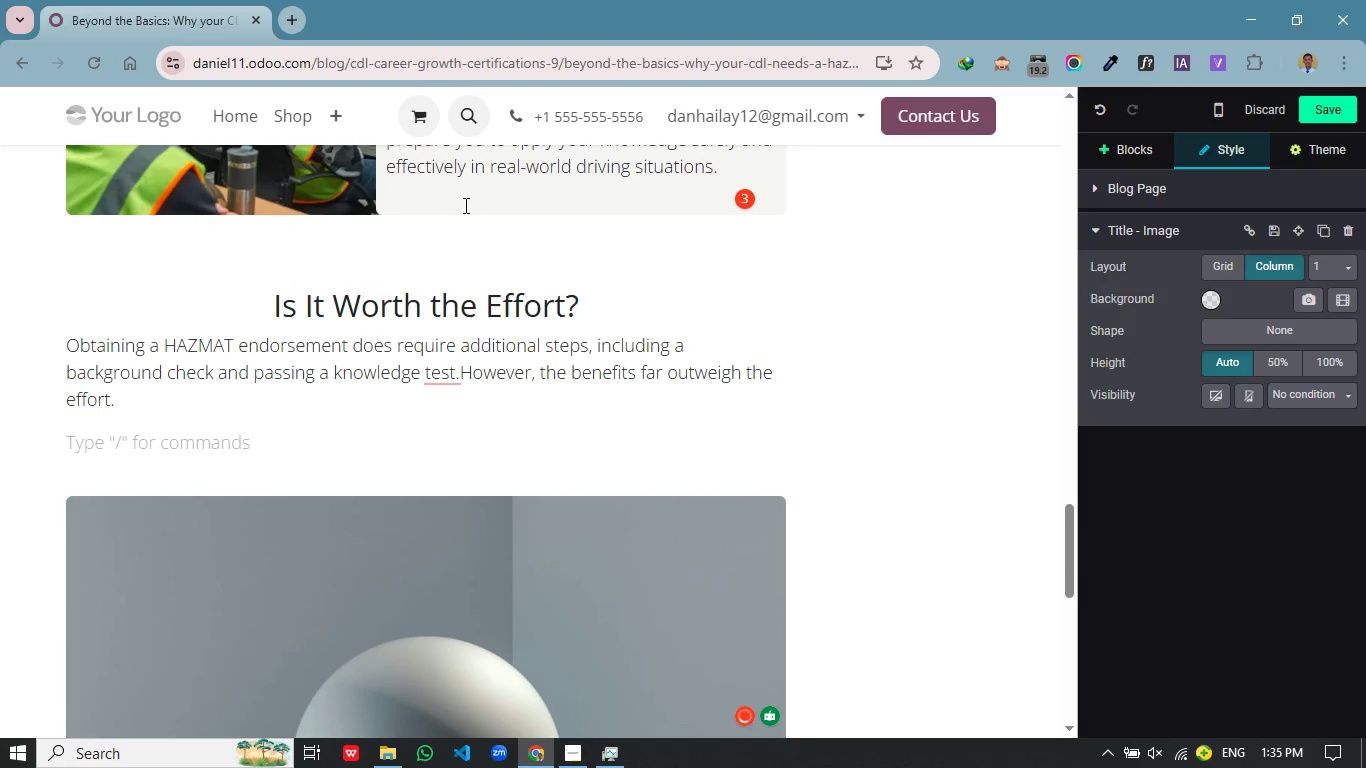 
type(for drivers who are serious about advancing their careers, the endorsement offers a strong return on ind)
key(Backspace)
type(vestment. It opens doors to better opportunit)
key(Backspace)
 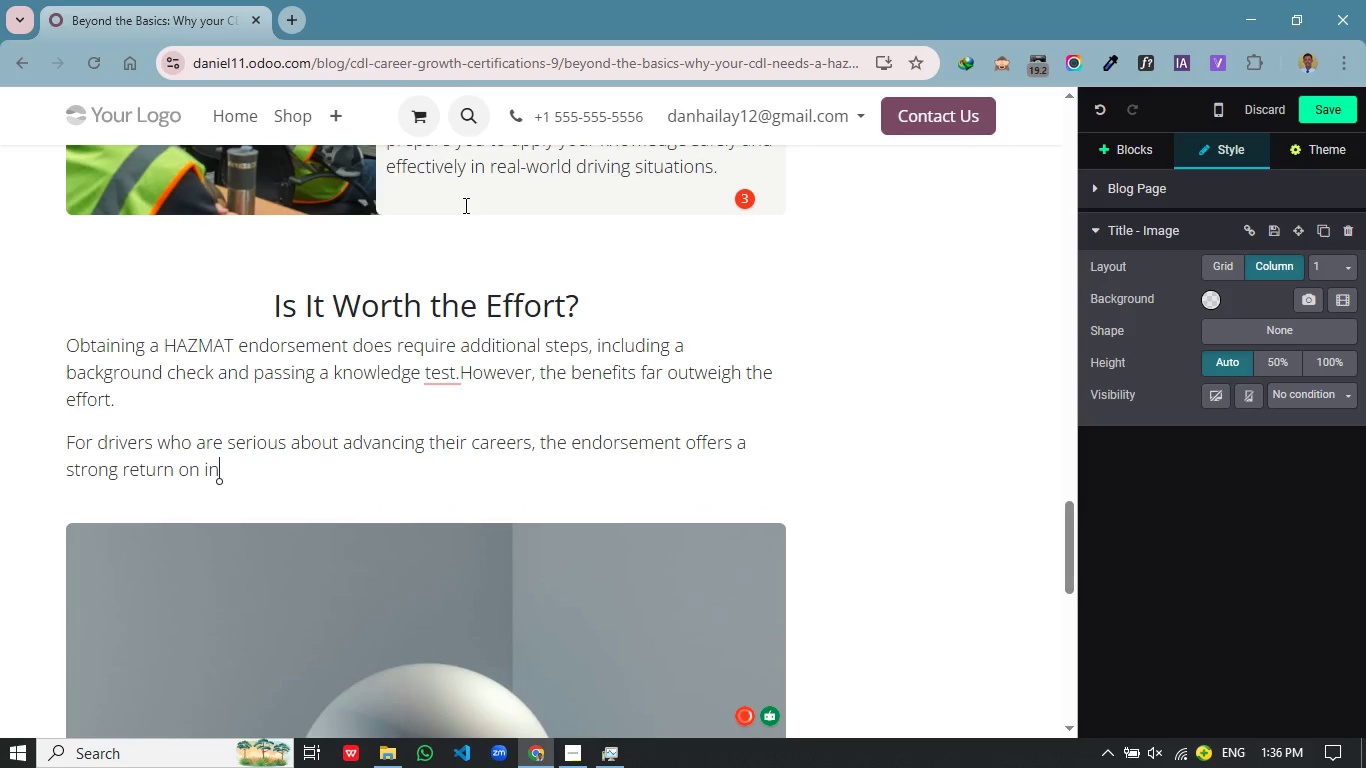 
wait(17.62)
 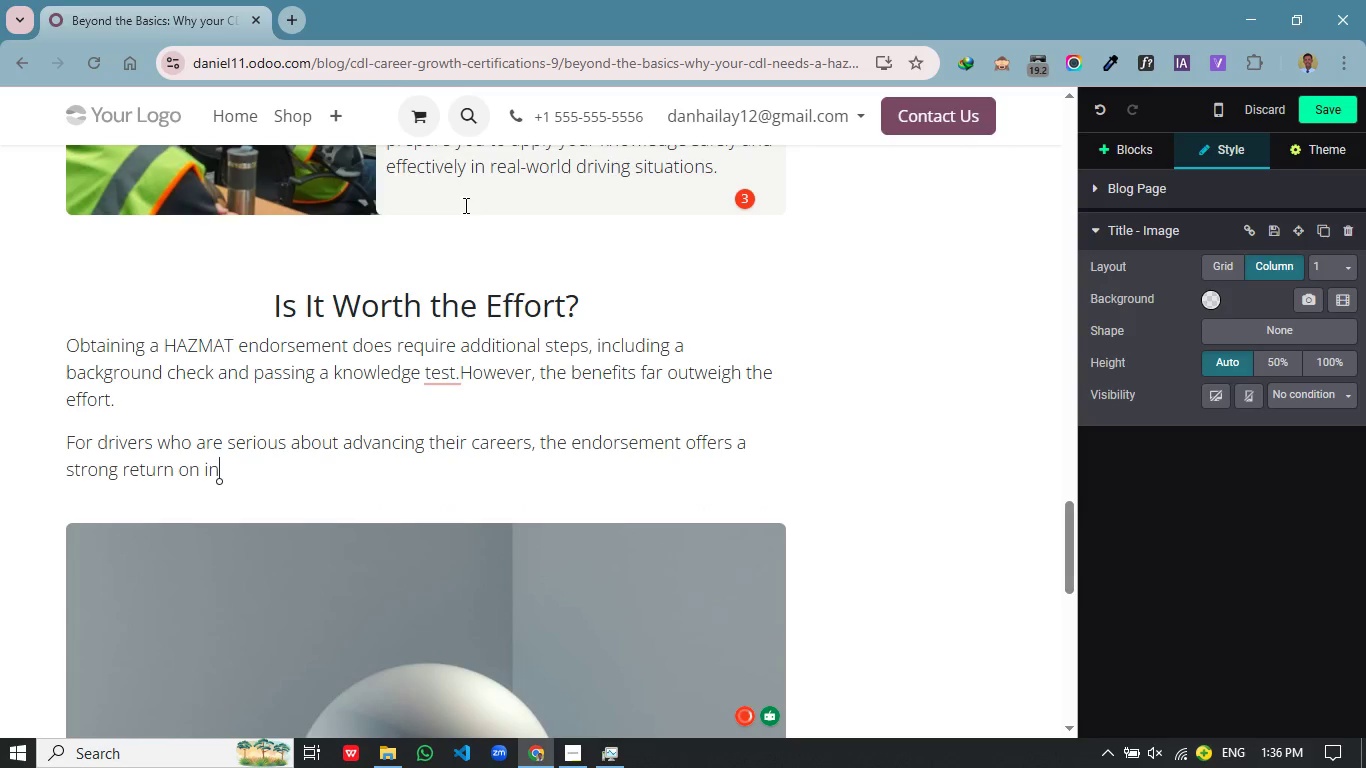 
key(V)
 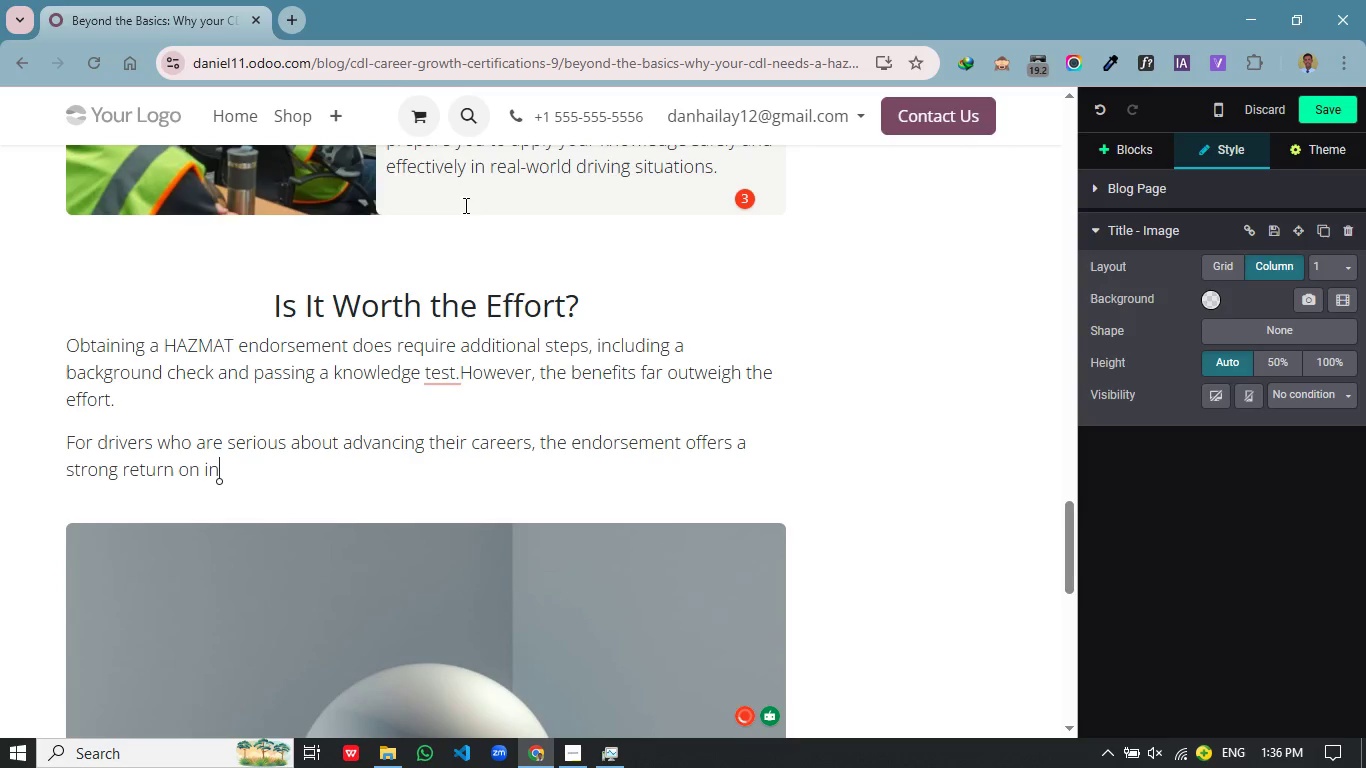 
key(Backspace)
 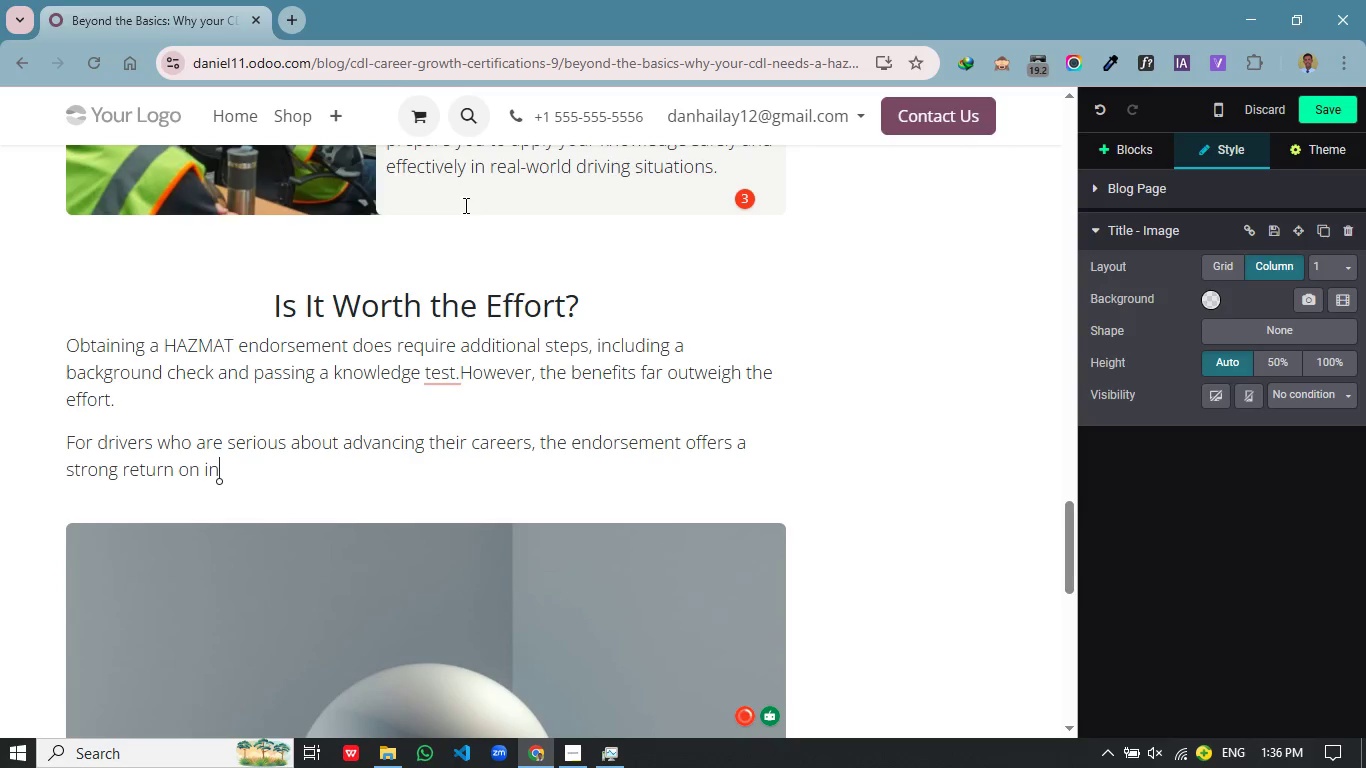 
wait(8.77)
 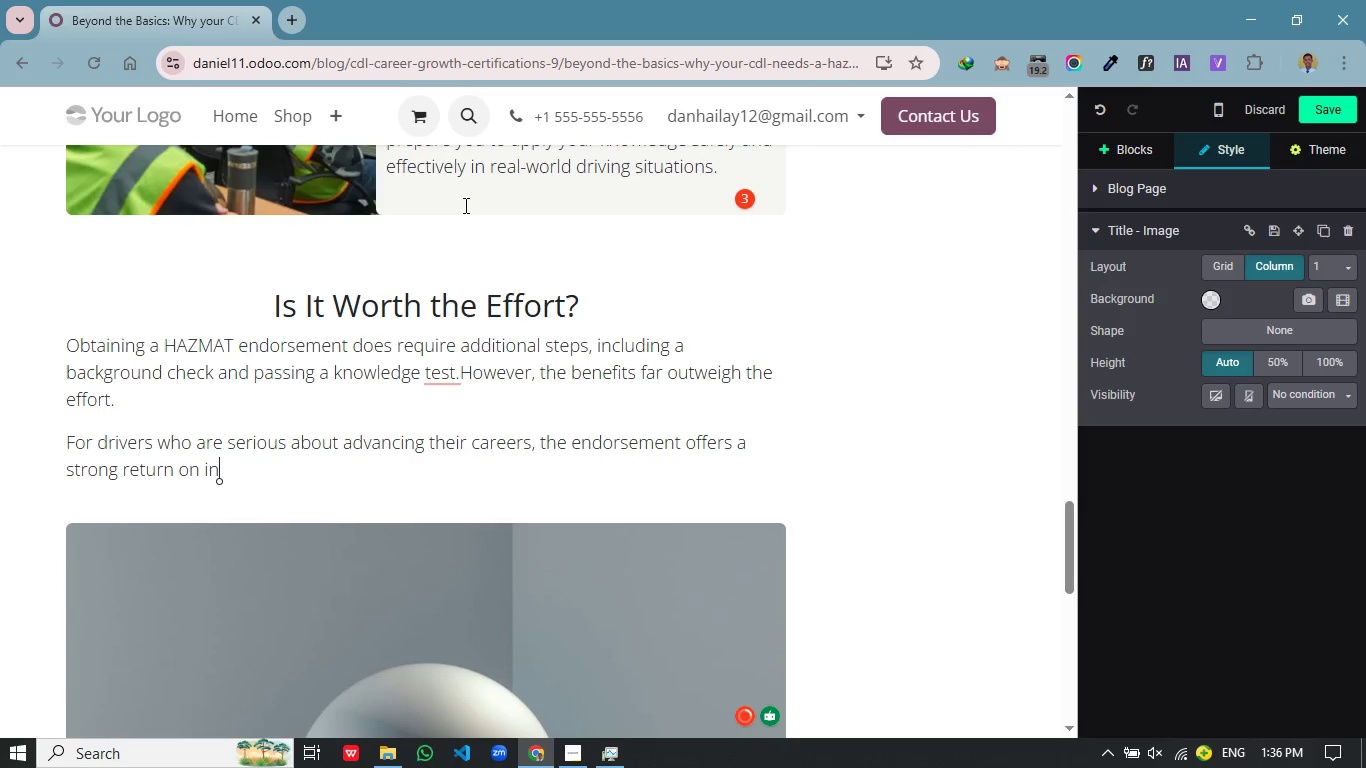 
left_click([436, 372])
 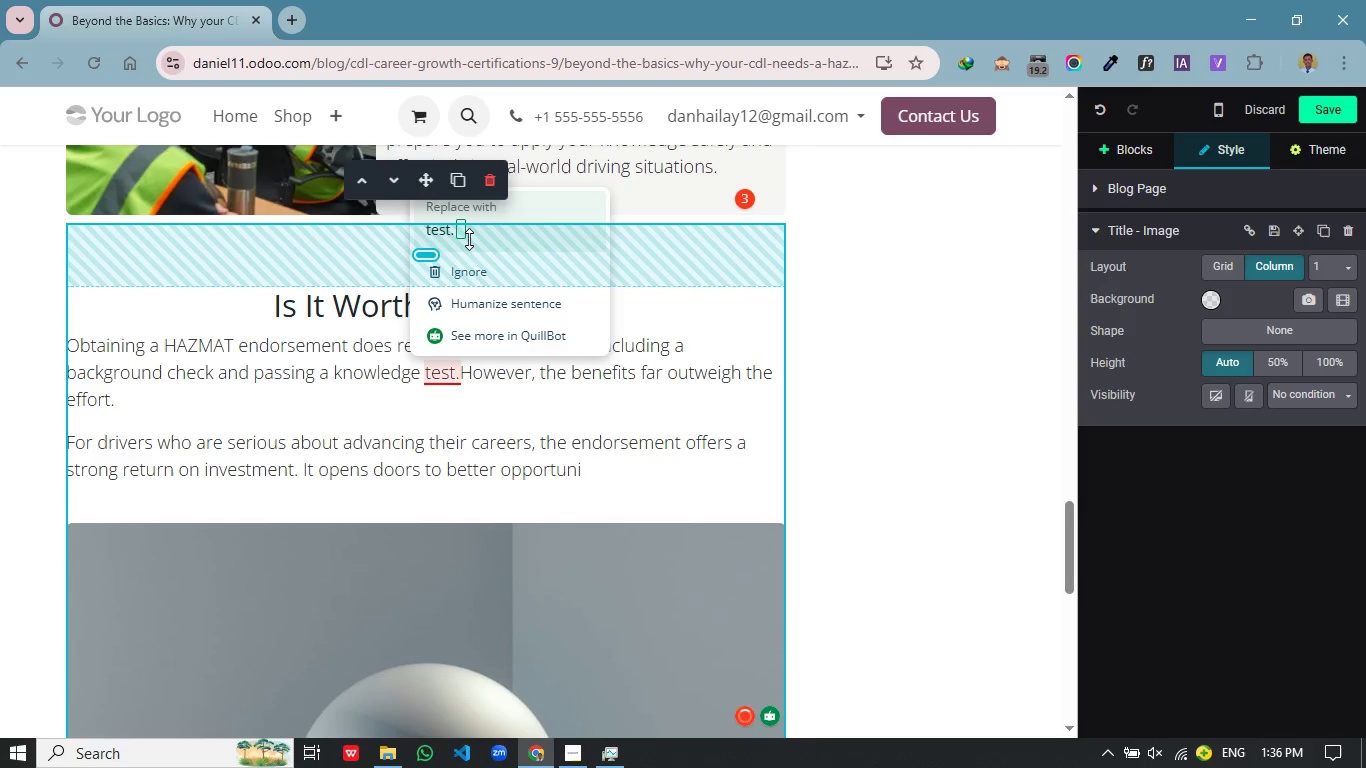 
wait(9.84)
 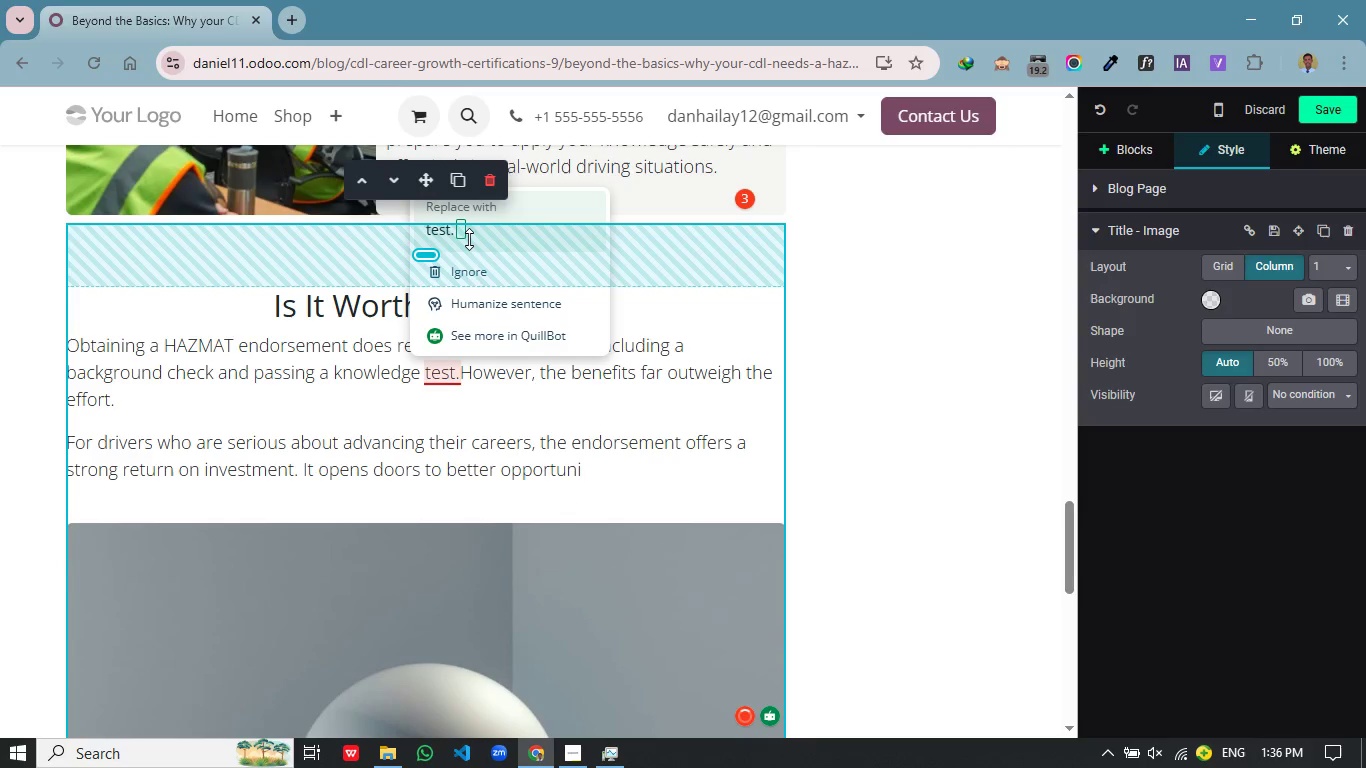 
left_click([459, 377])
 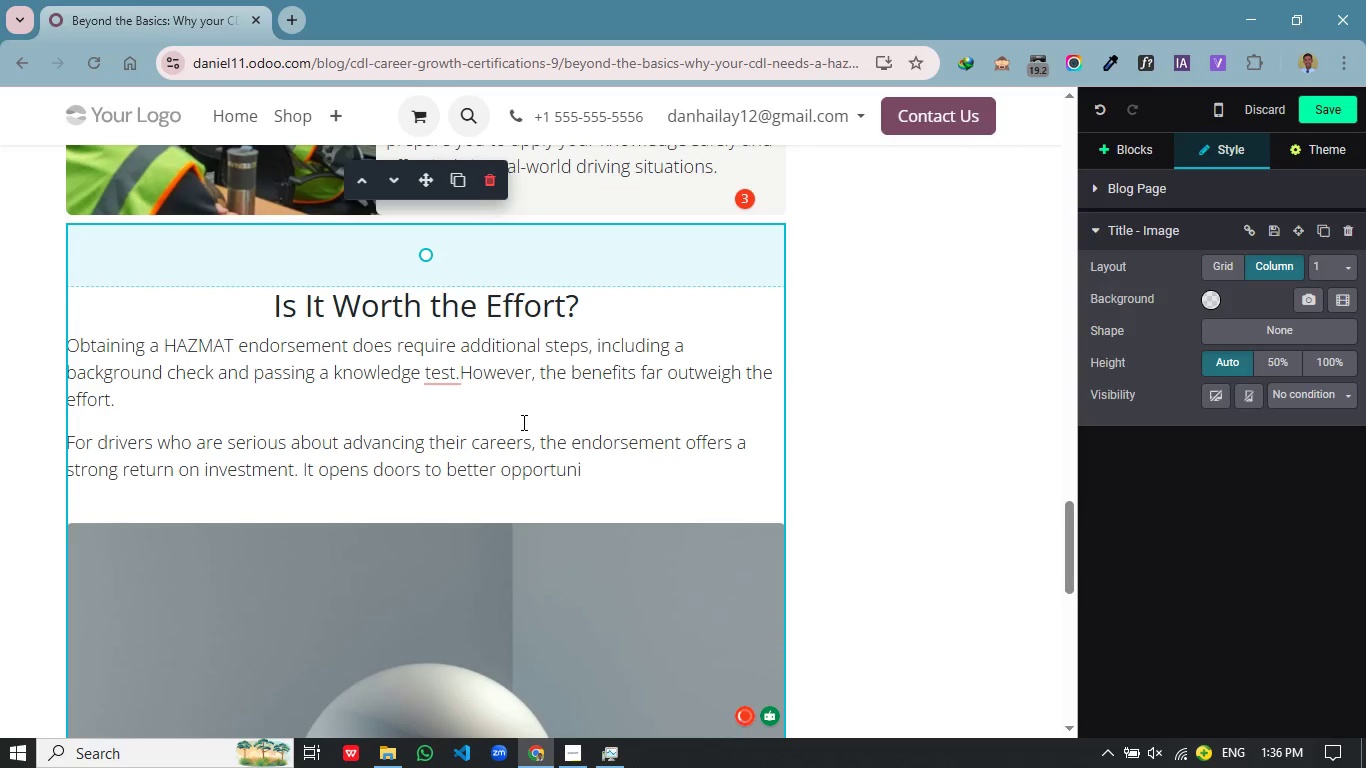 
key(Space)
 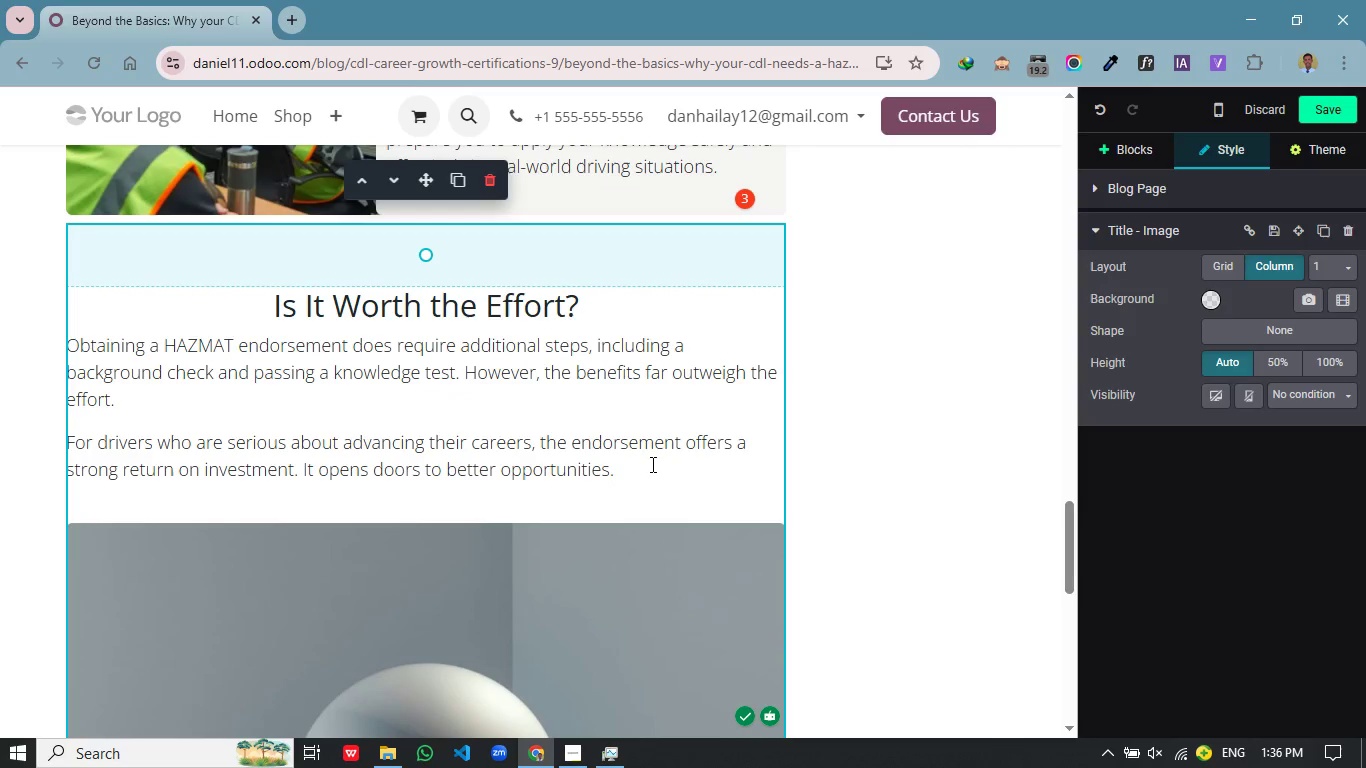 
wait(10.05)
 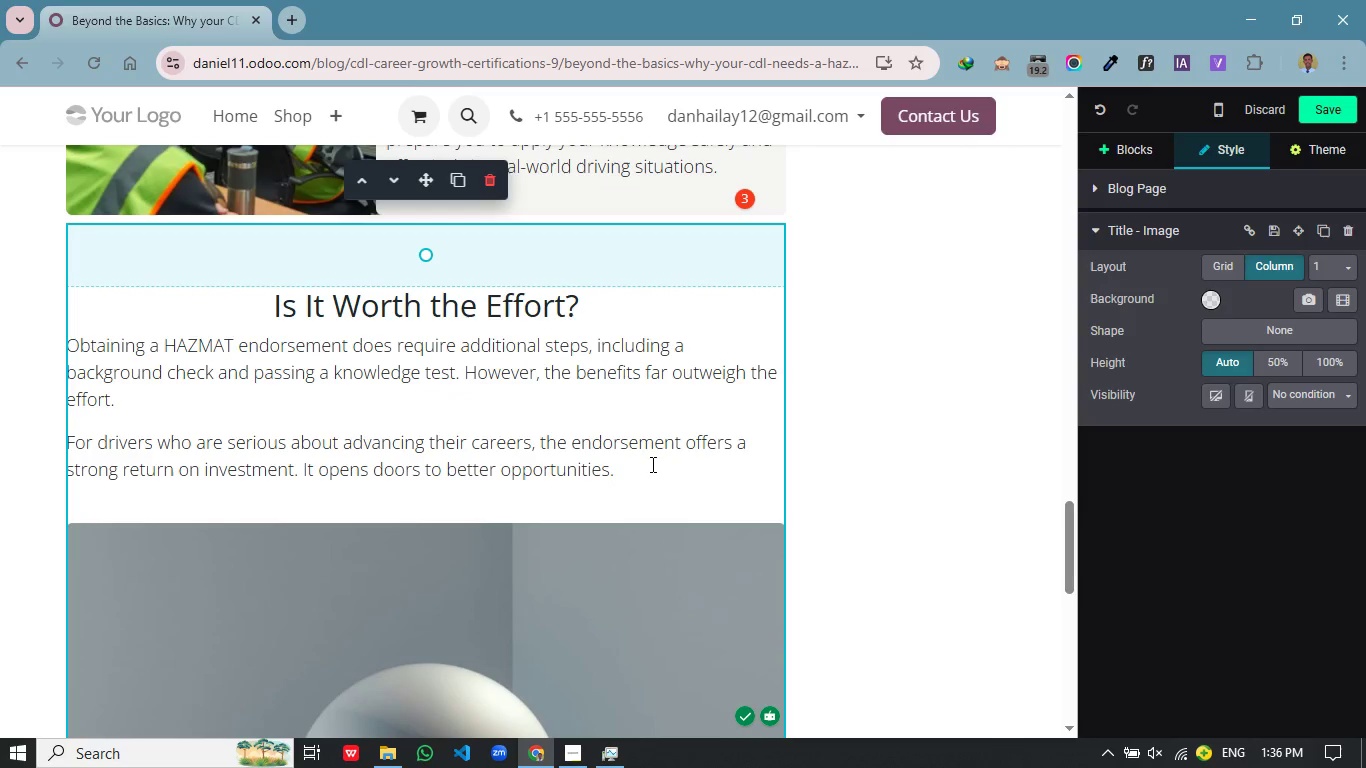 
key(Backspace)
 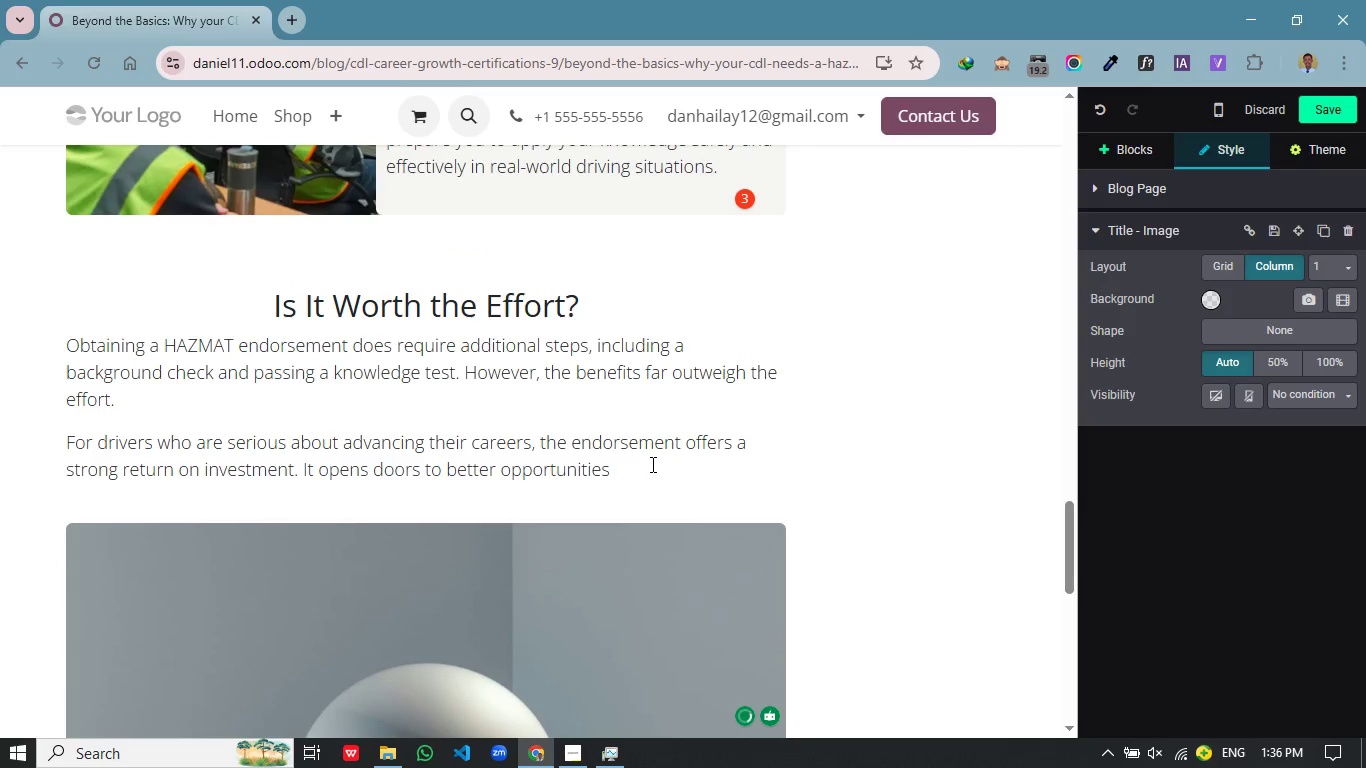 
key(Comma)
 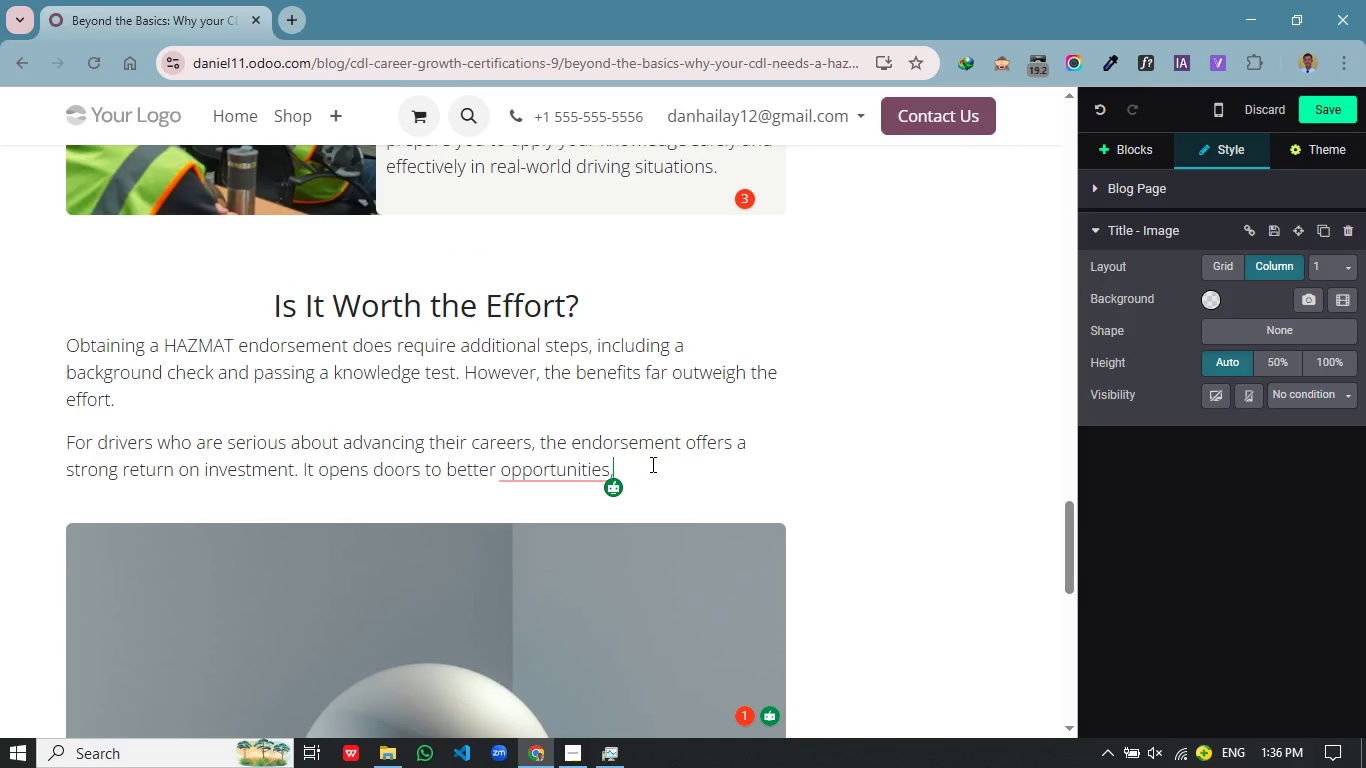 
type( incre)
 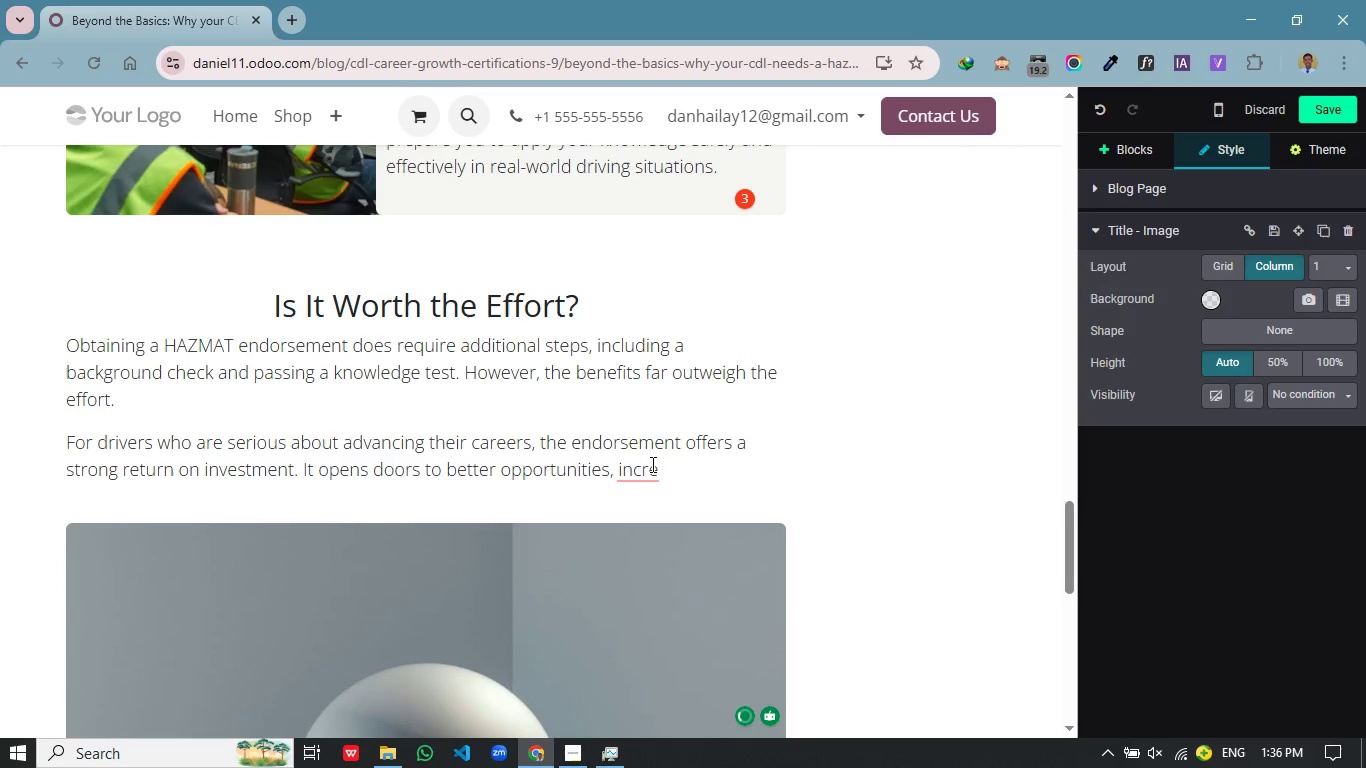 
type(ases earning potential, and builds a foundation for logn-trm se)
key(Backspace)
type(uccess.)
 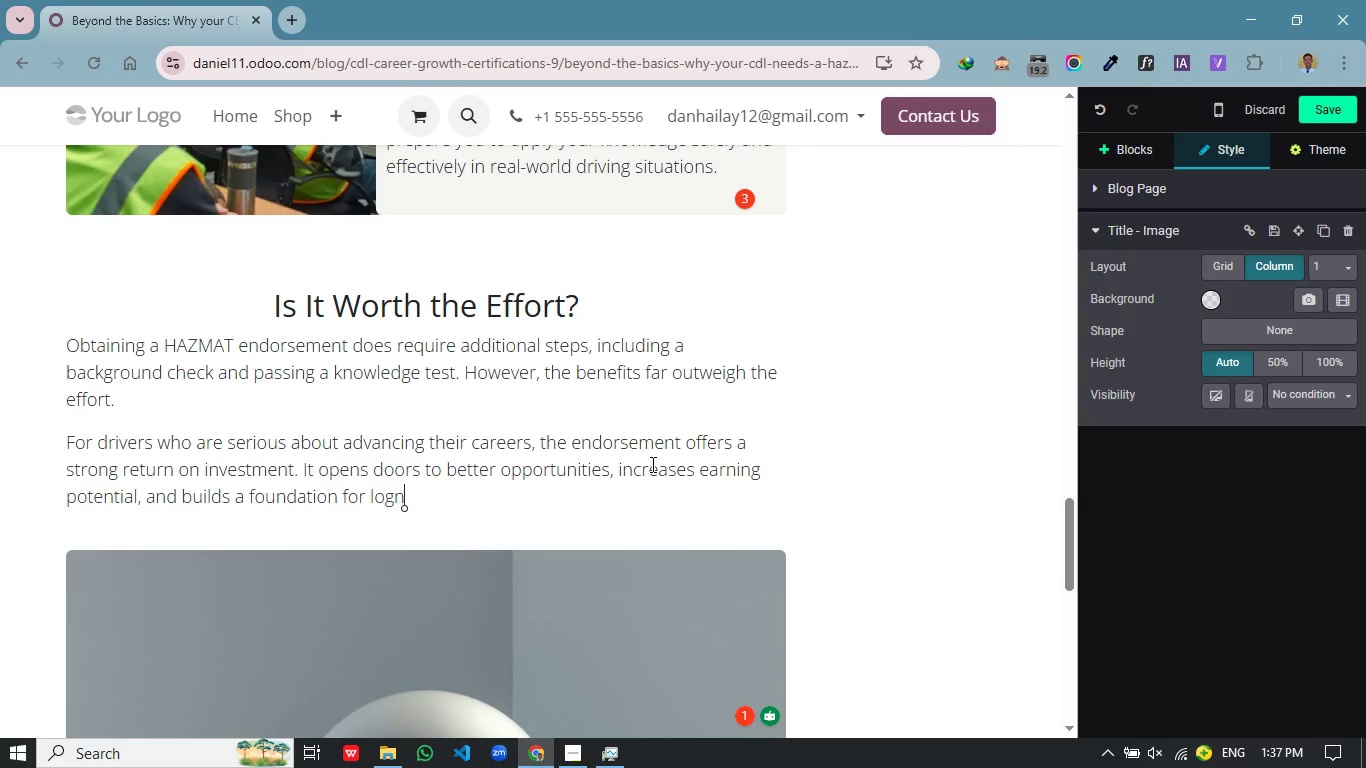 
wait(18.81)
 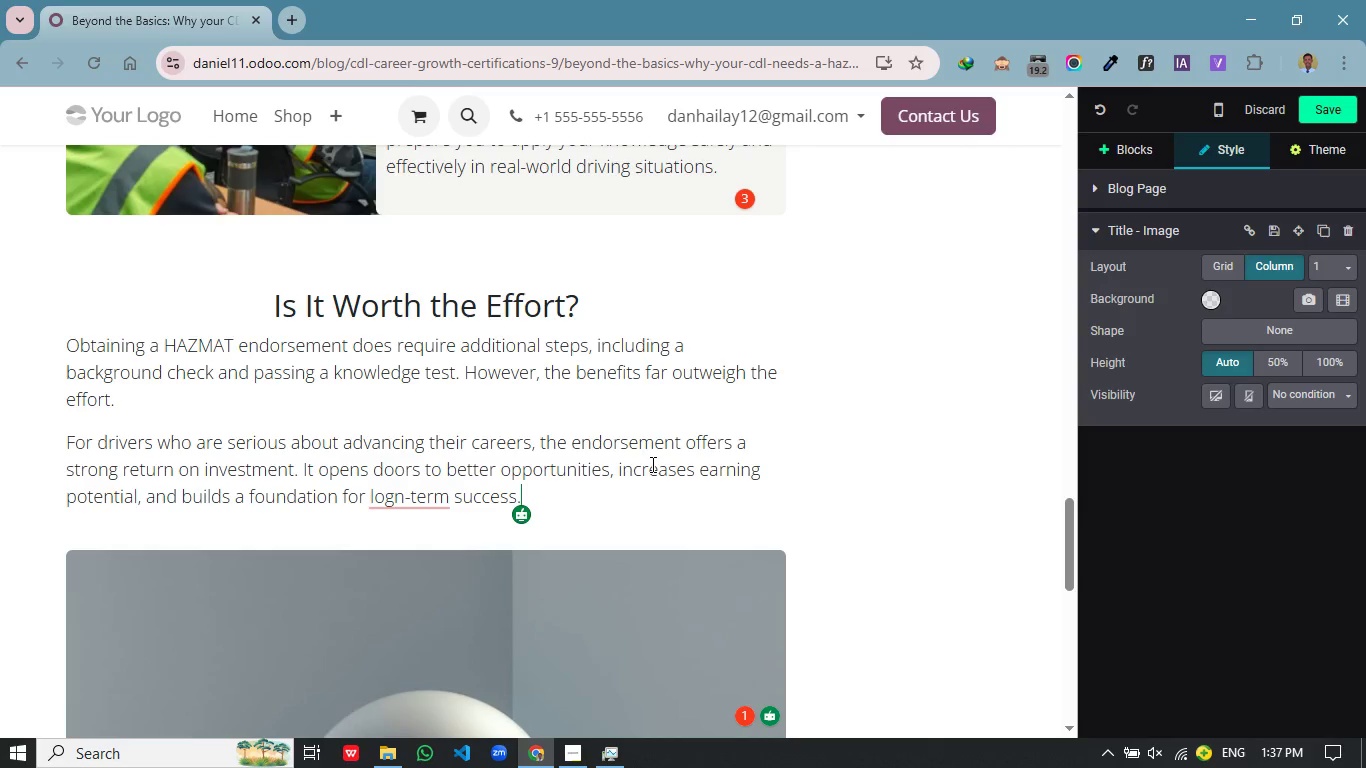 
left_click([416, 554])
 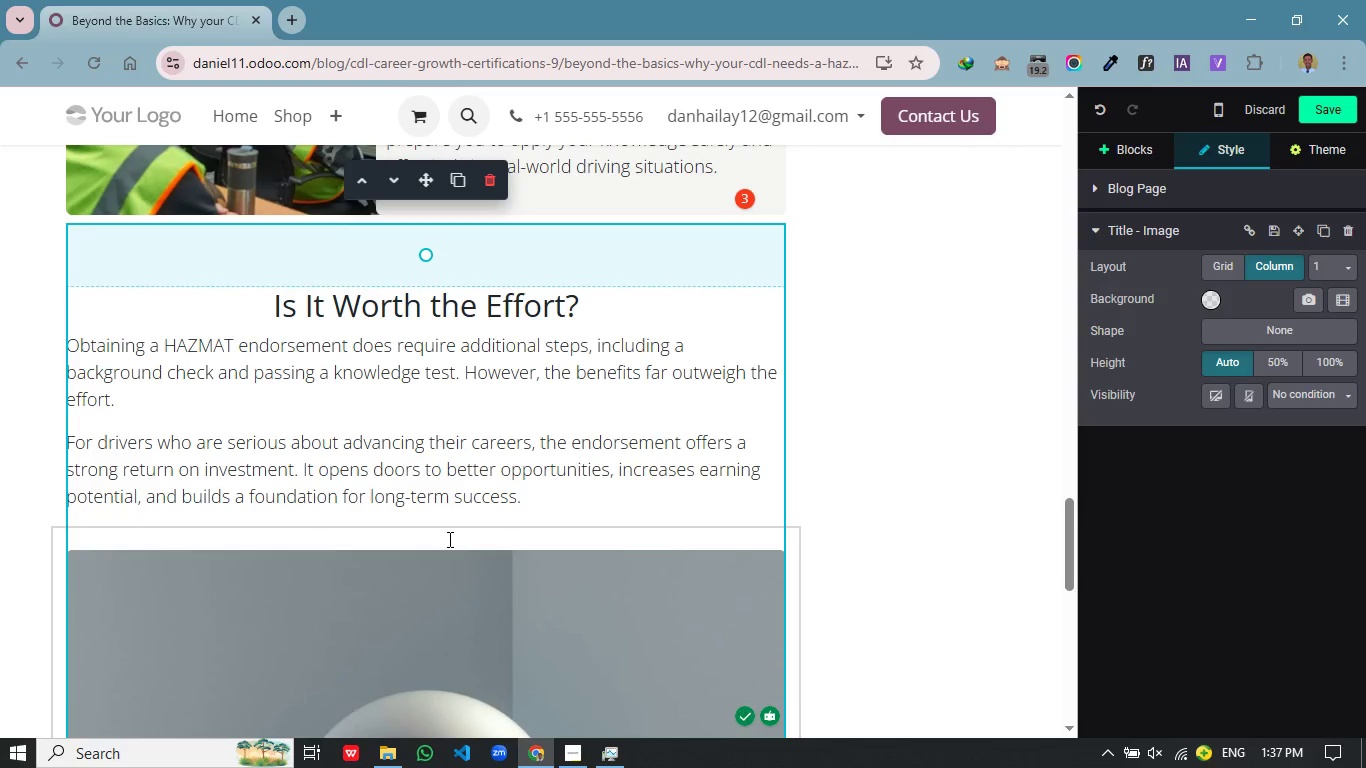 
left_click([446, 539])
 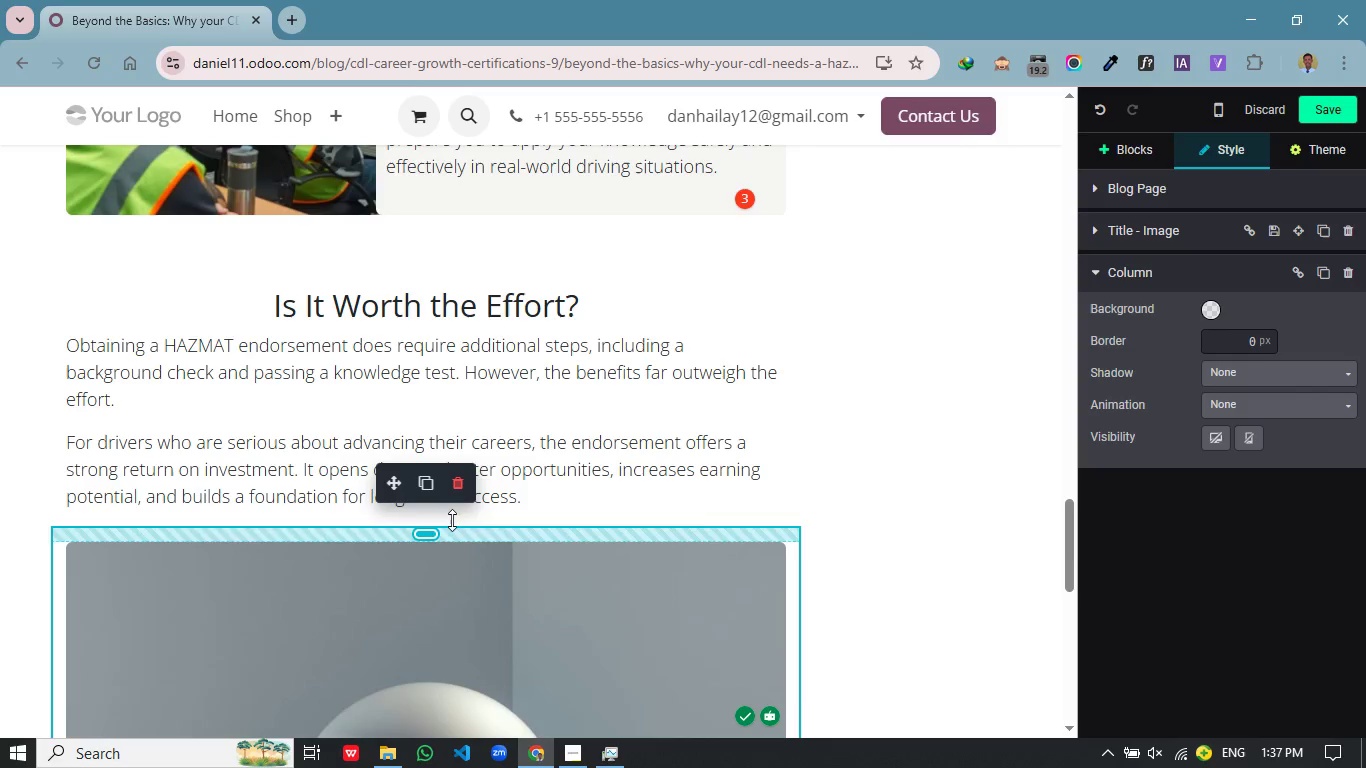 
left_click_drag(start_coordinate=[442, 543], to_coordinate=[461, 507])
 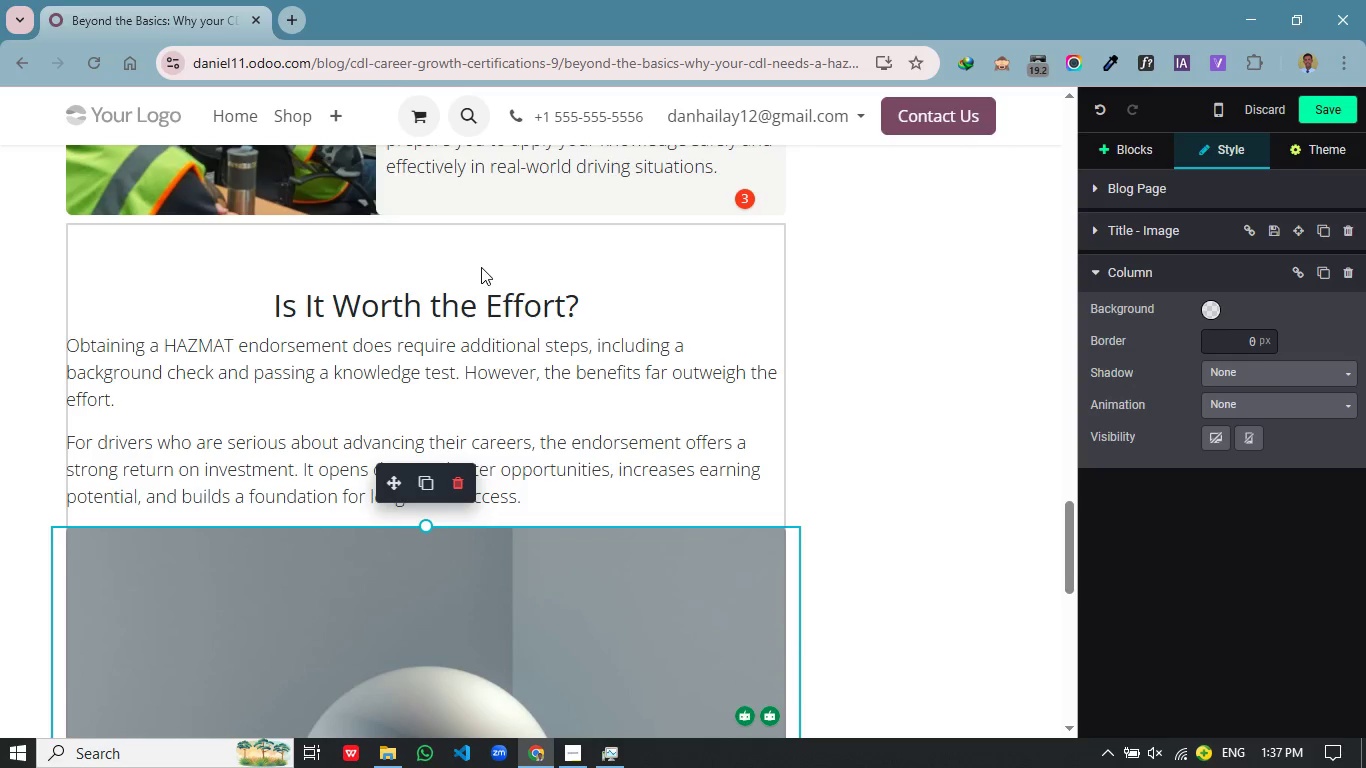 
left_click([481, 267])
 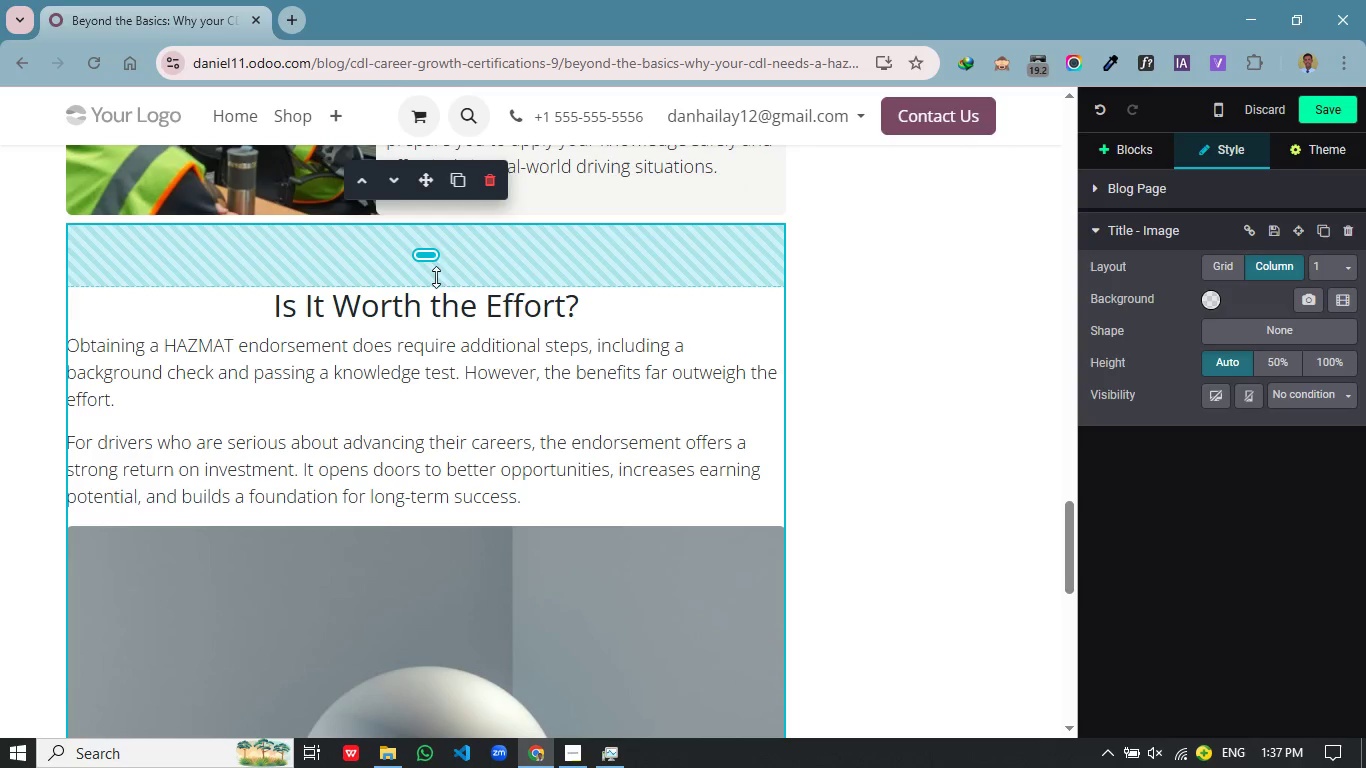 
left_click_drag(start_coordinate=[436, 277], to_coordinate=[454, 220])
 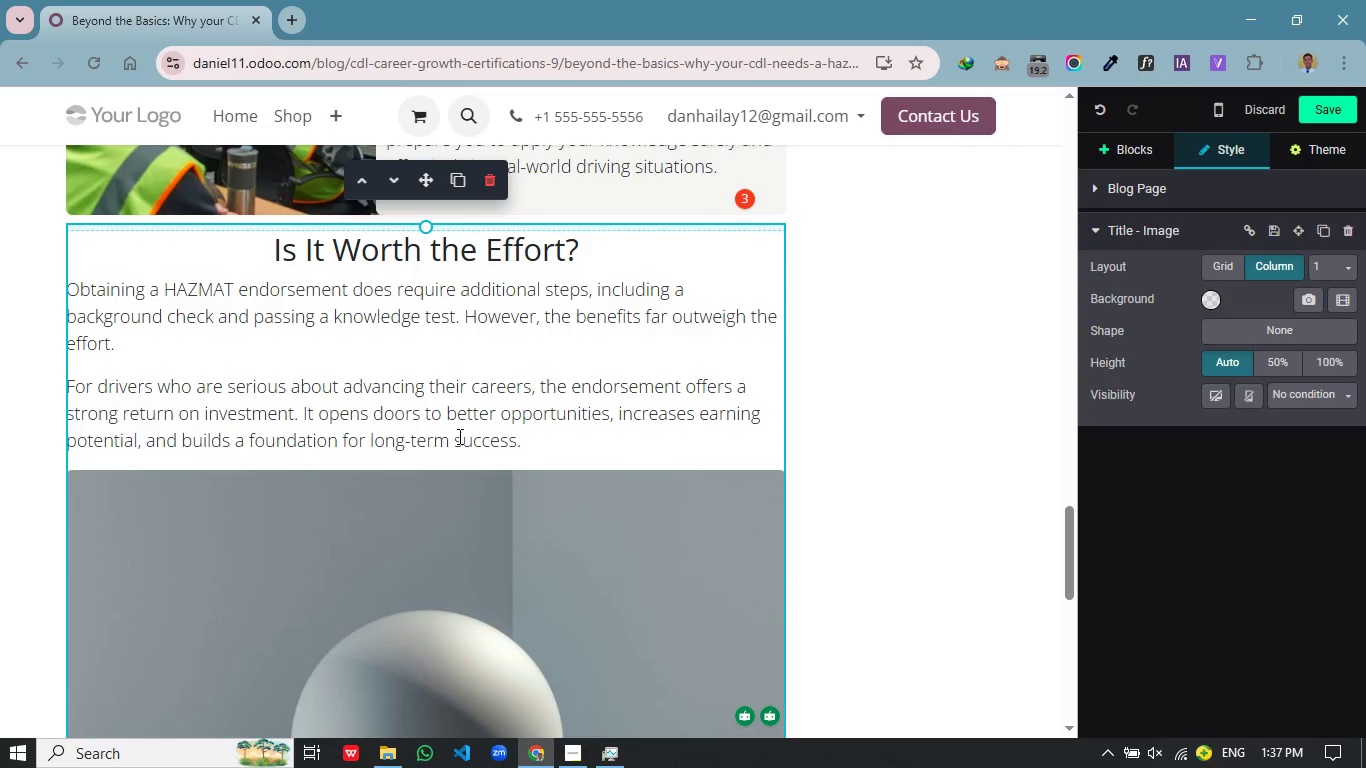 
left_click_drag(start_coordinate=[544, 435], to_coordinate=[64, 283])
 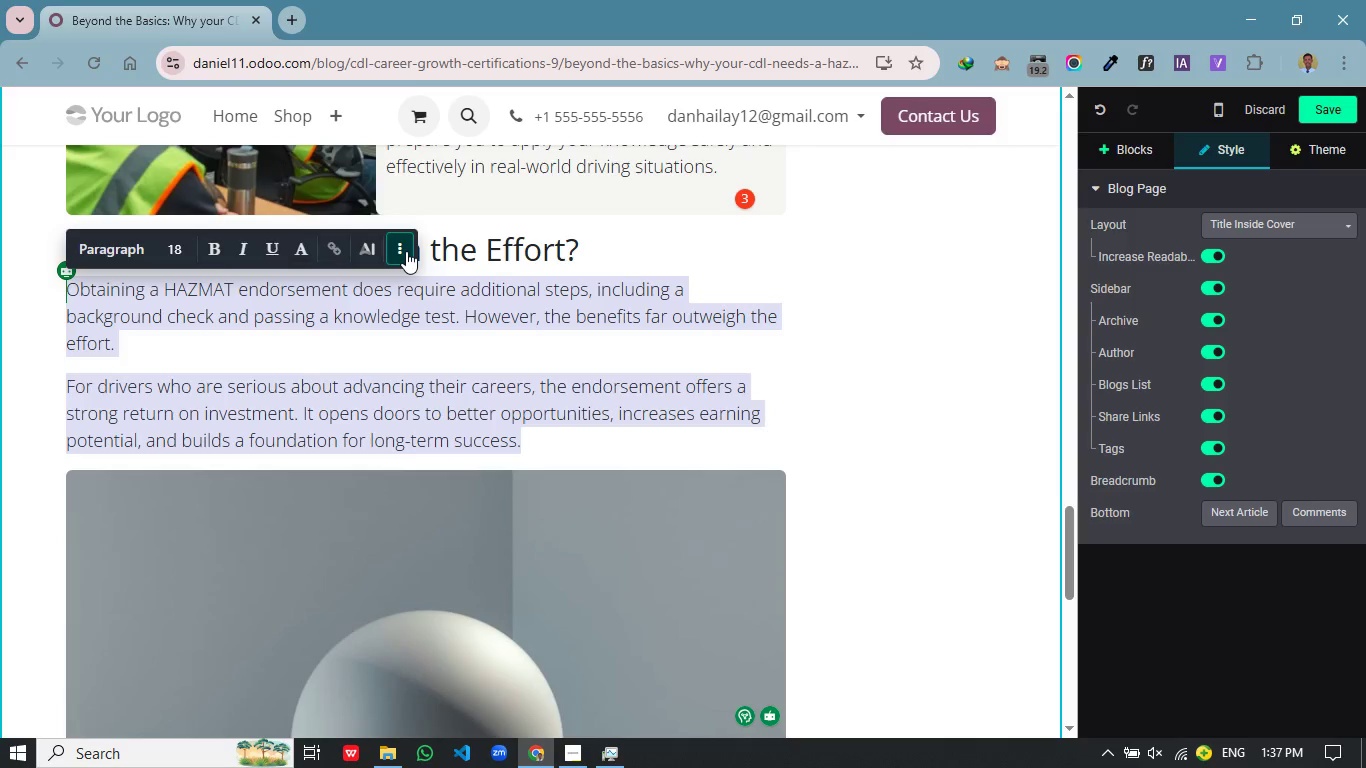 
left_click([406, 251])
 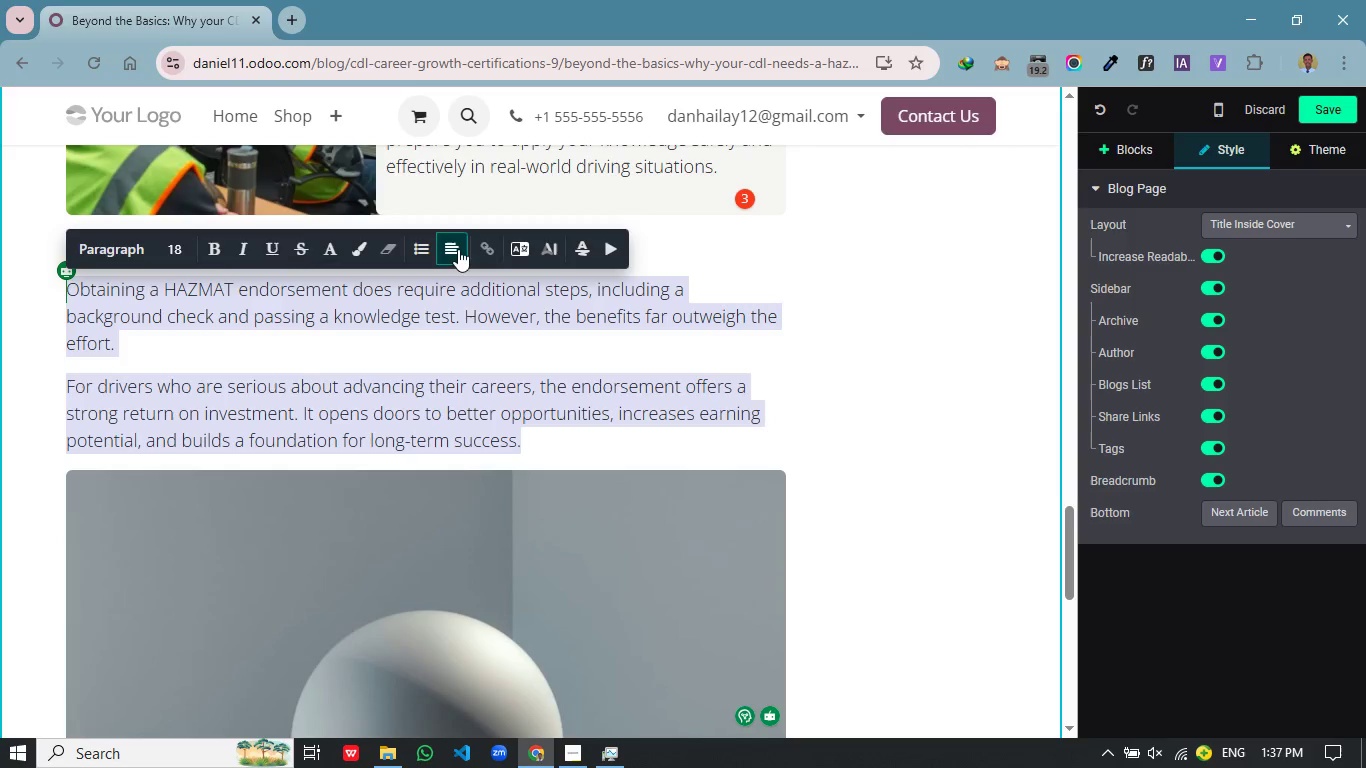 
left_click([453, 246])
 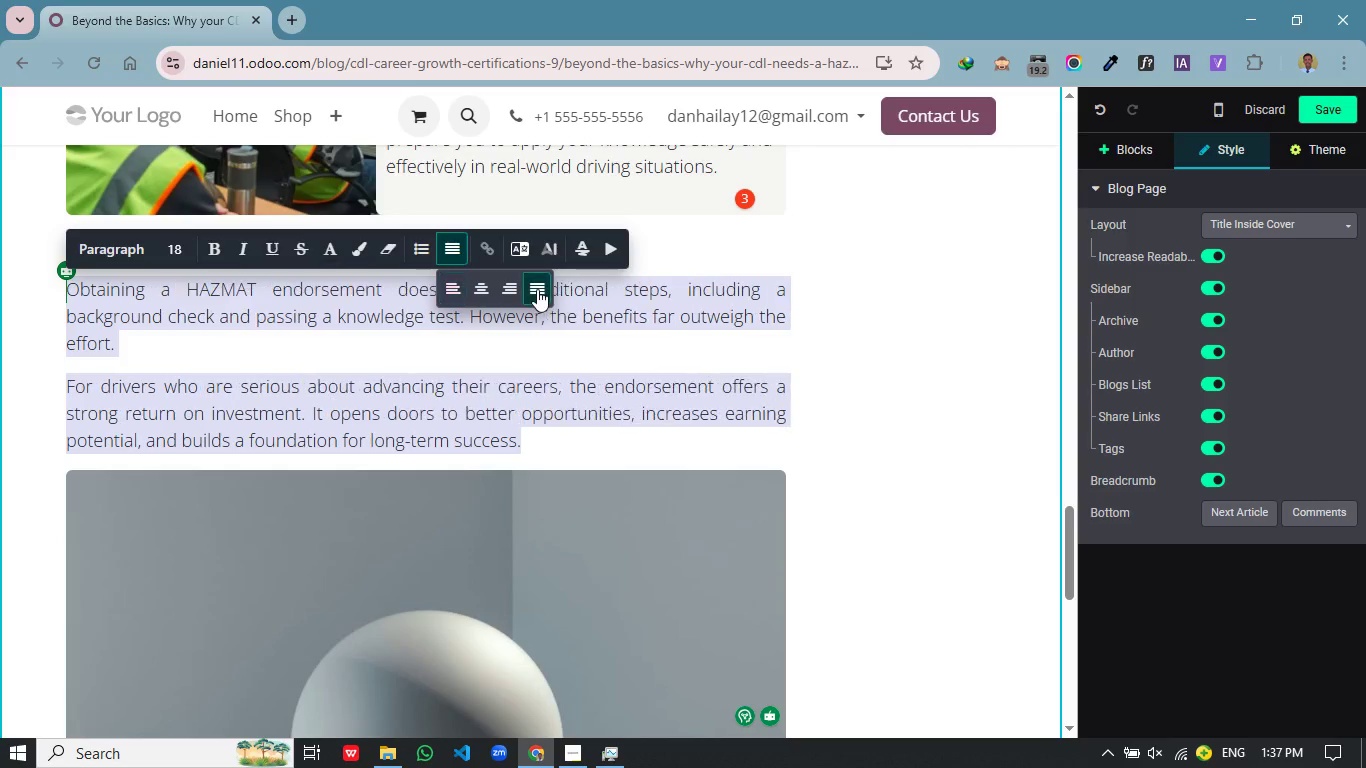 
left_click([537, 289])
 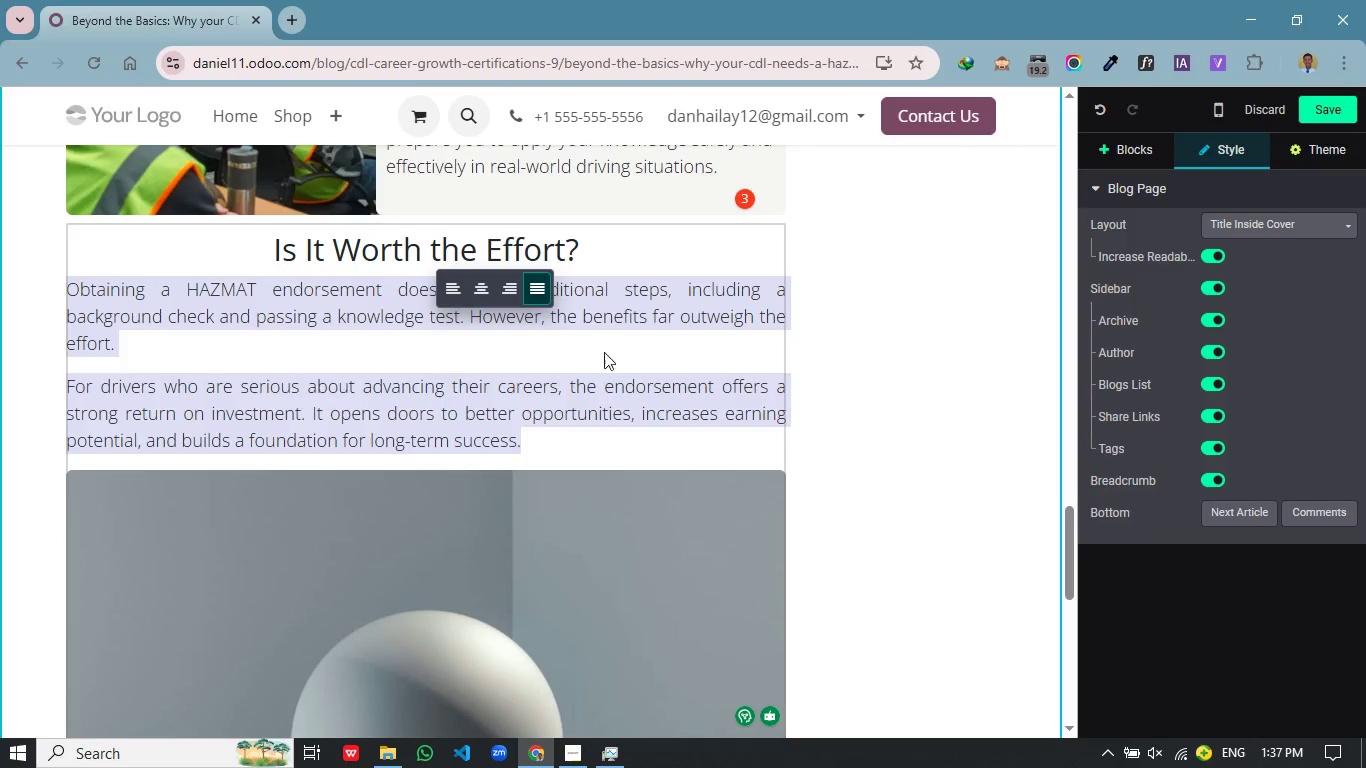 
left_click([604, 352])
 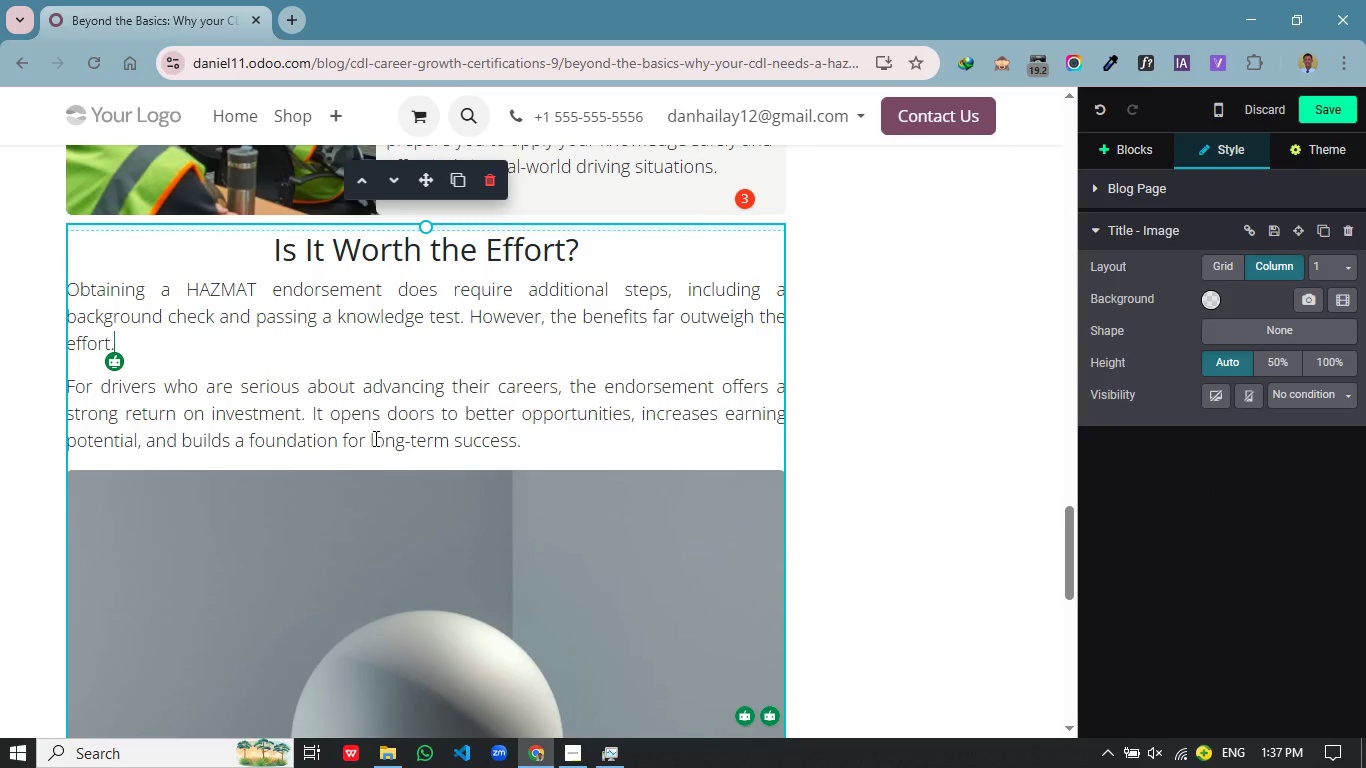 
wait(11.22)
 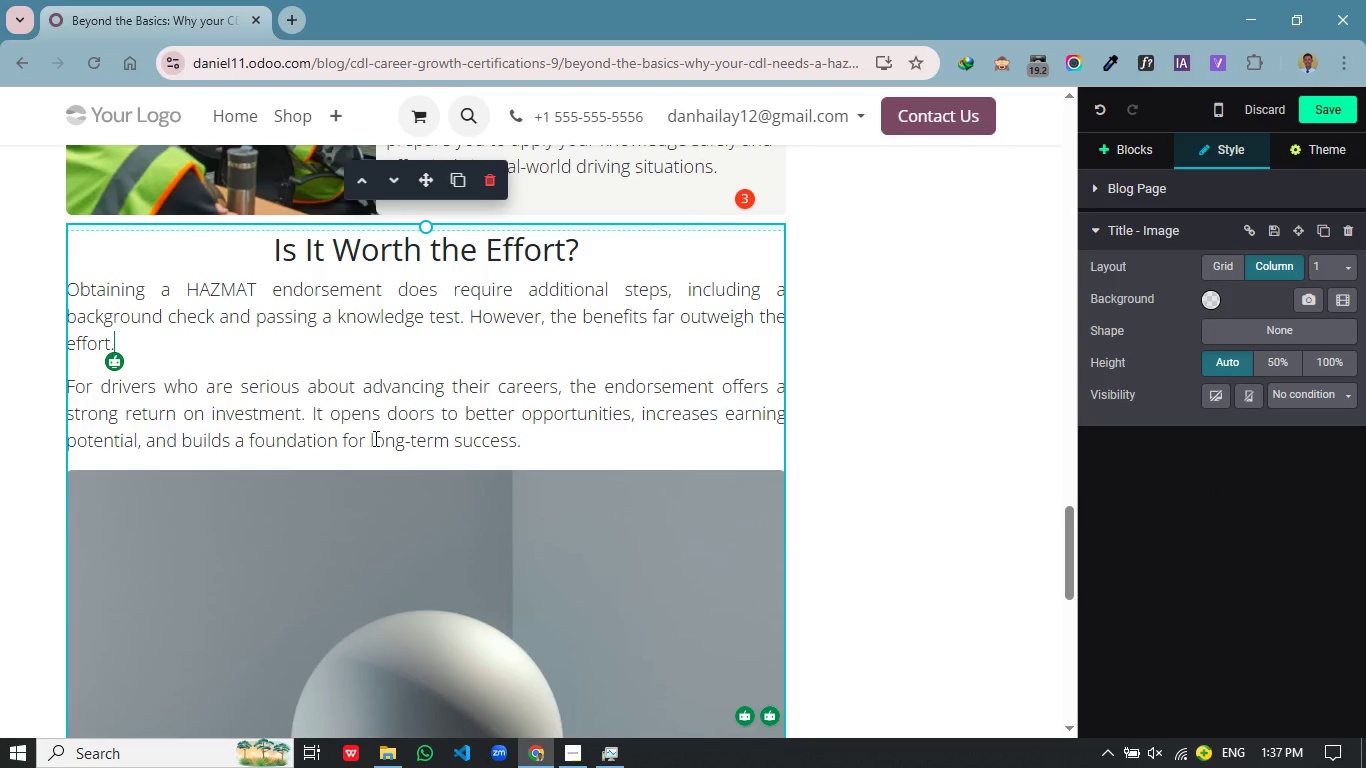 
left_click([673, 357])
 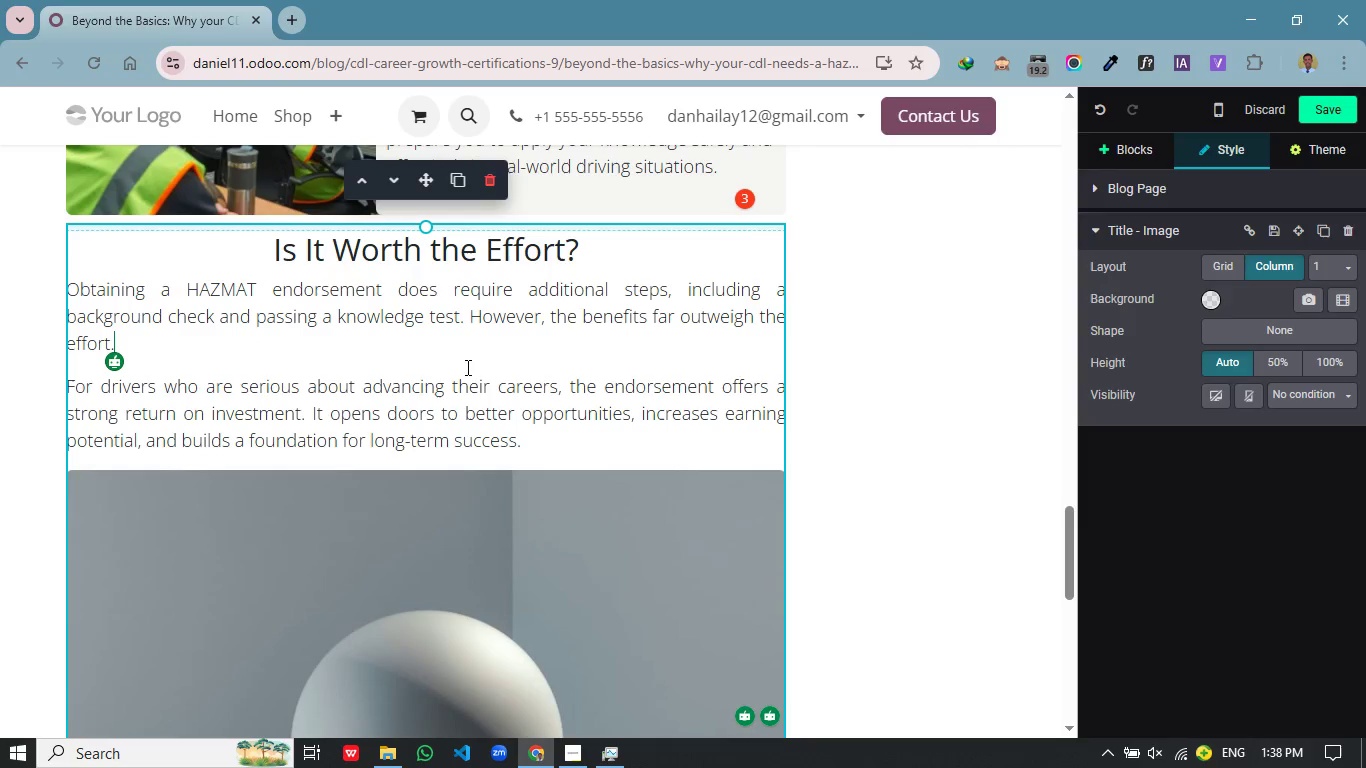 
wait(6.72)
 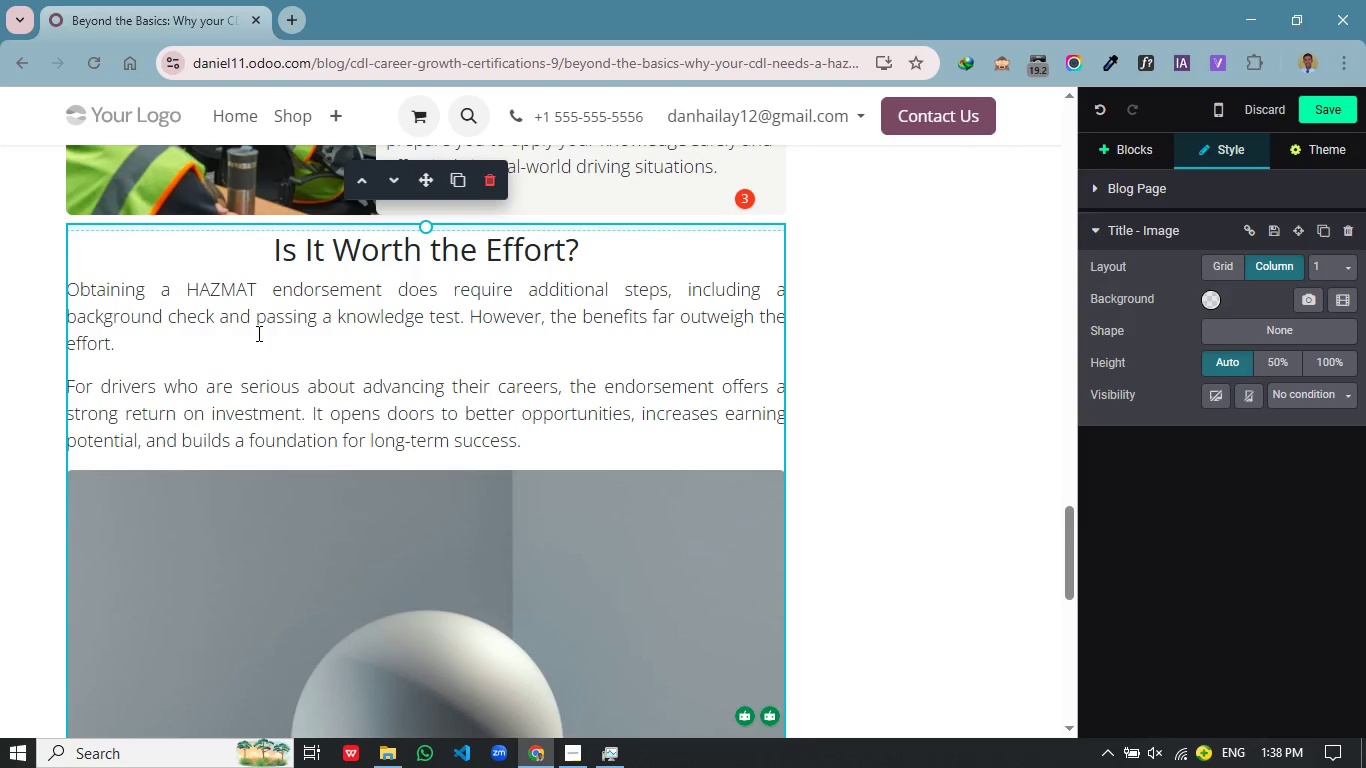 
left_click_drag(start_coordinate=[558, 435], to_coordinate=[69, 300])
 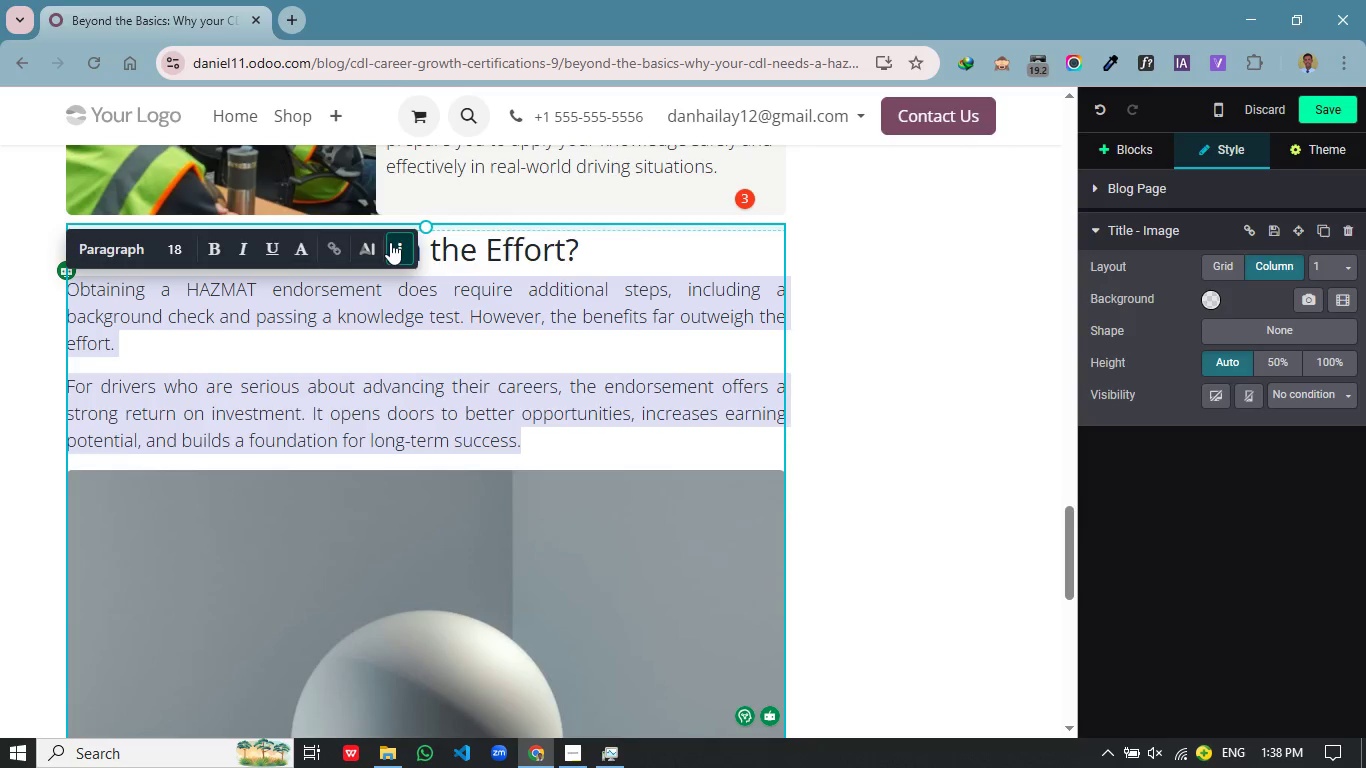 
left_click([390, 242])
 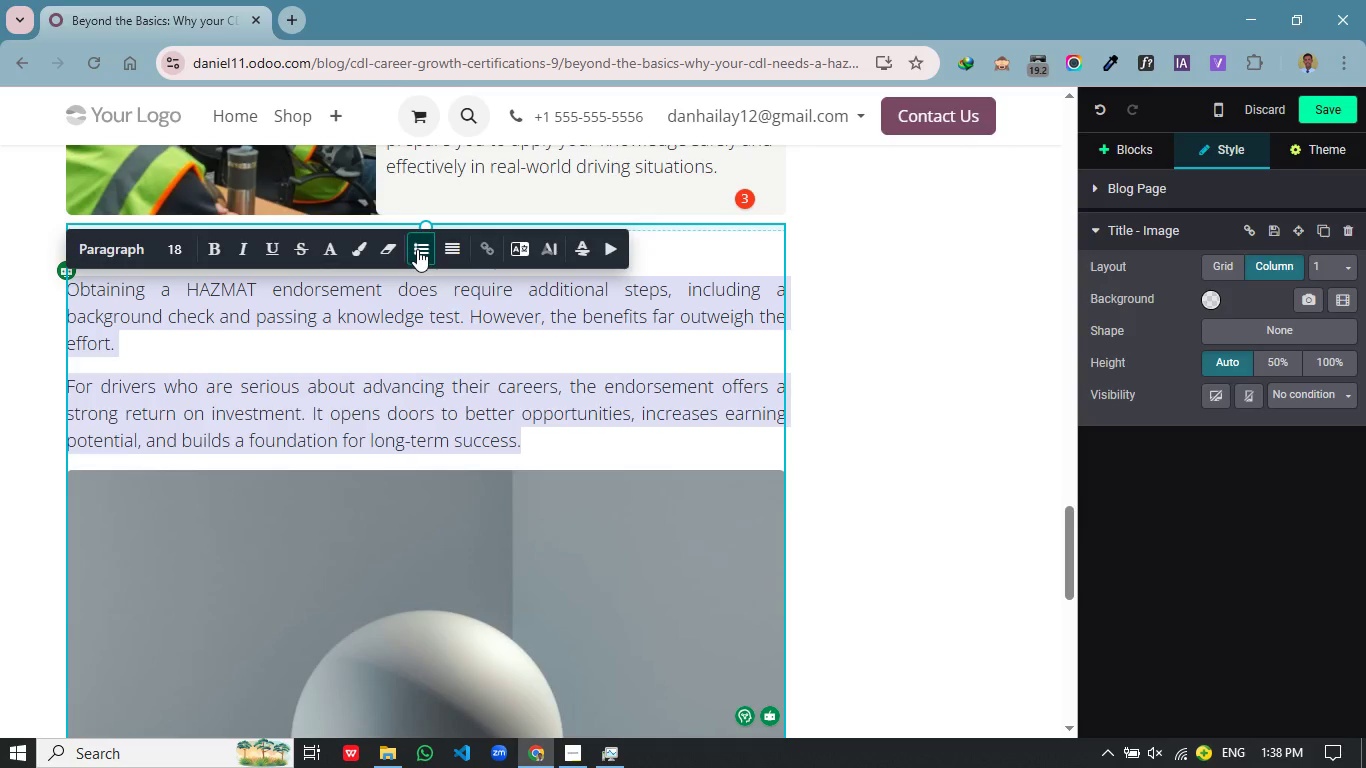 
left_click([417, 249])
 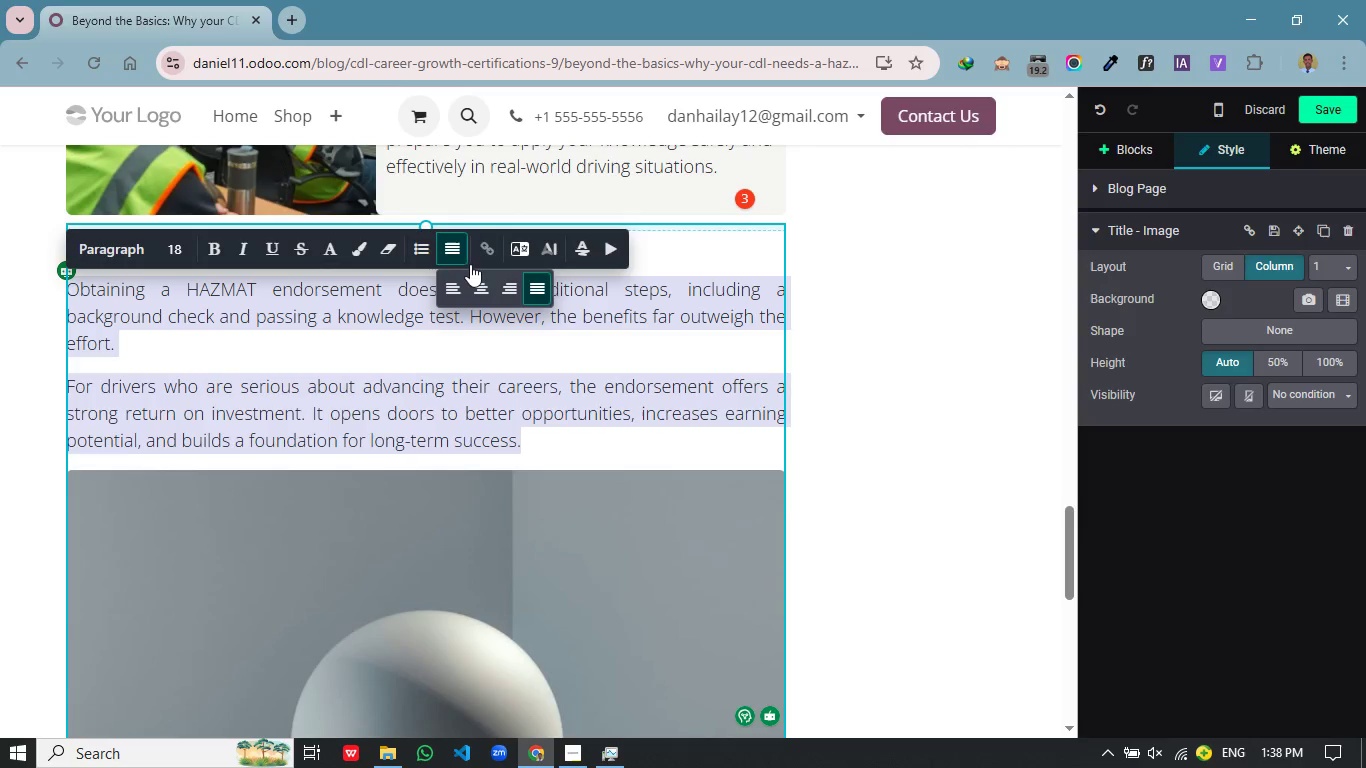 
left_click([446, 249])
 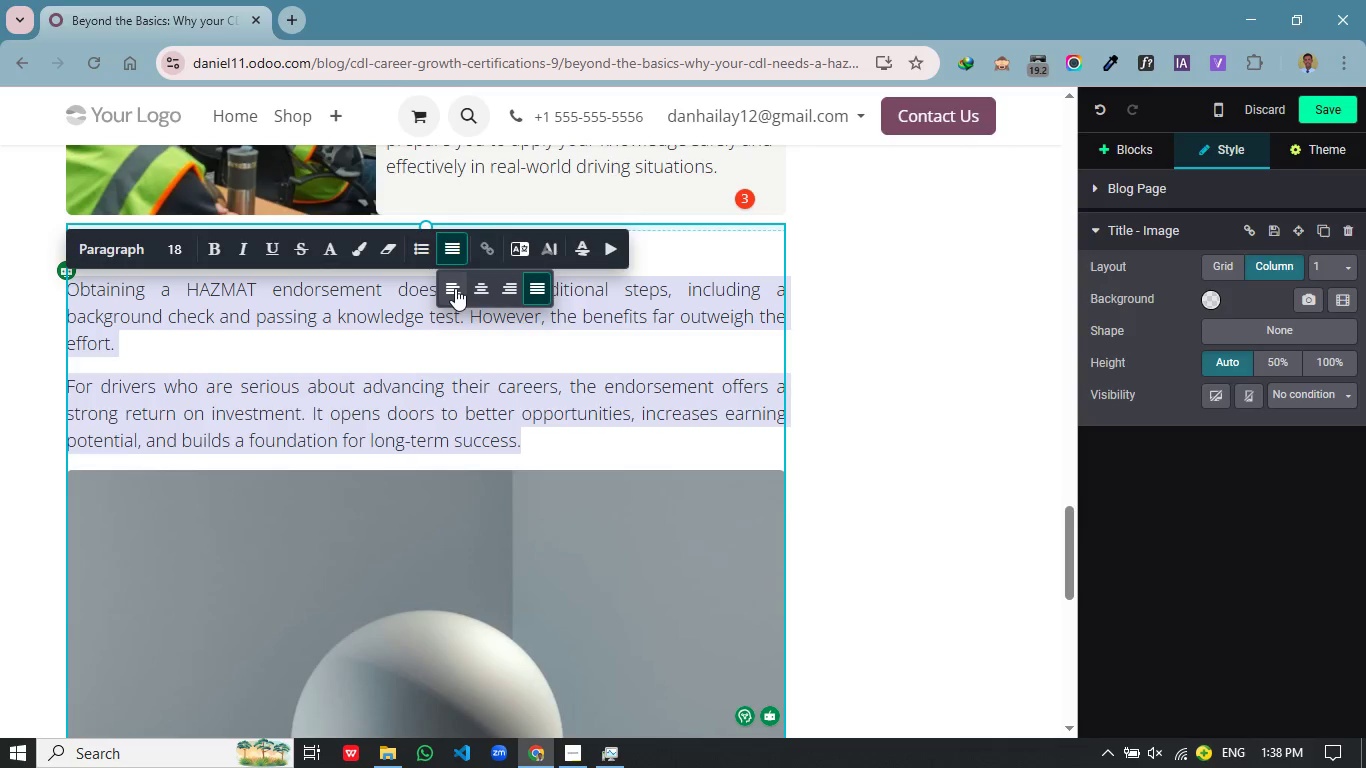 
left_click([455, 288])
 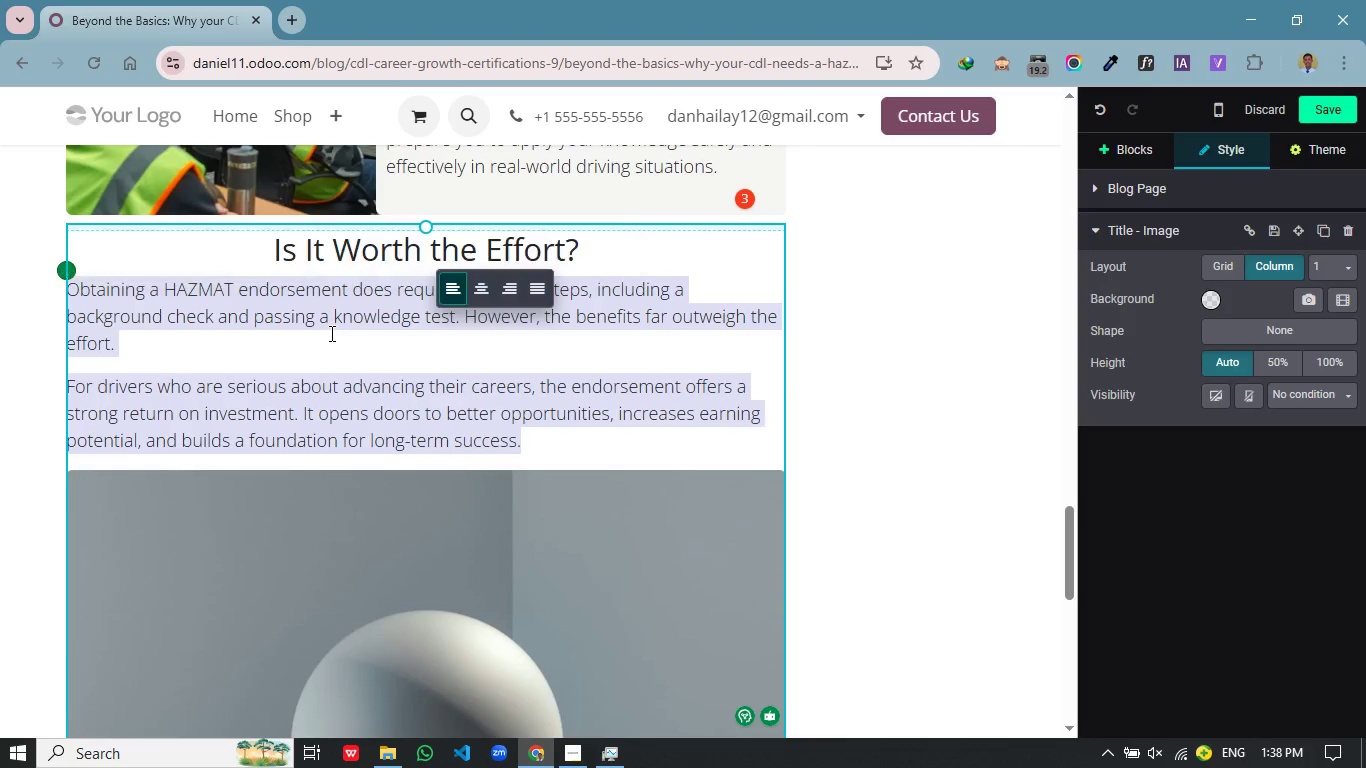 
left_click([330, 333])
 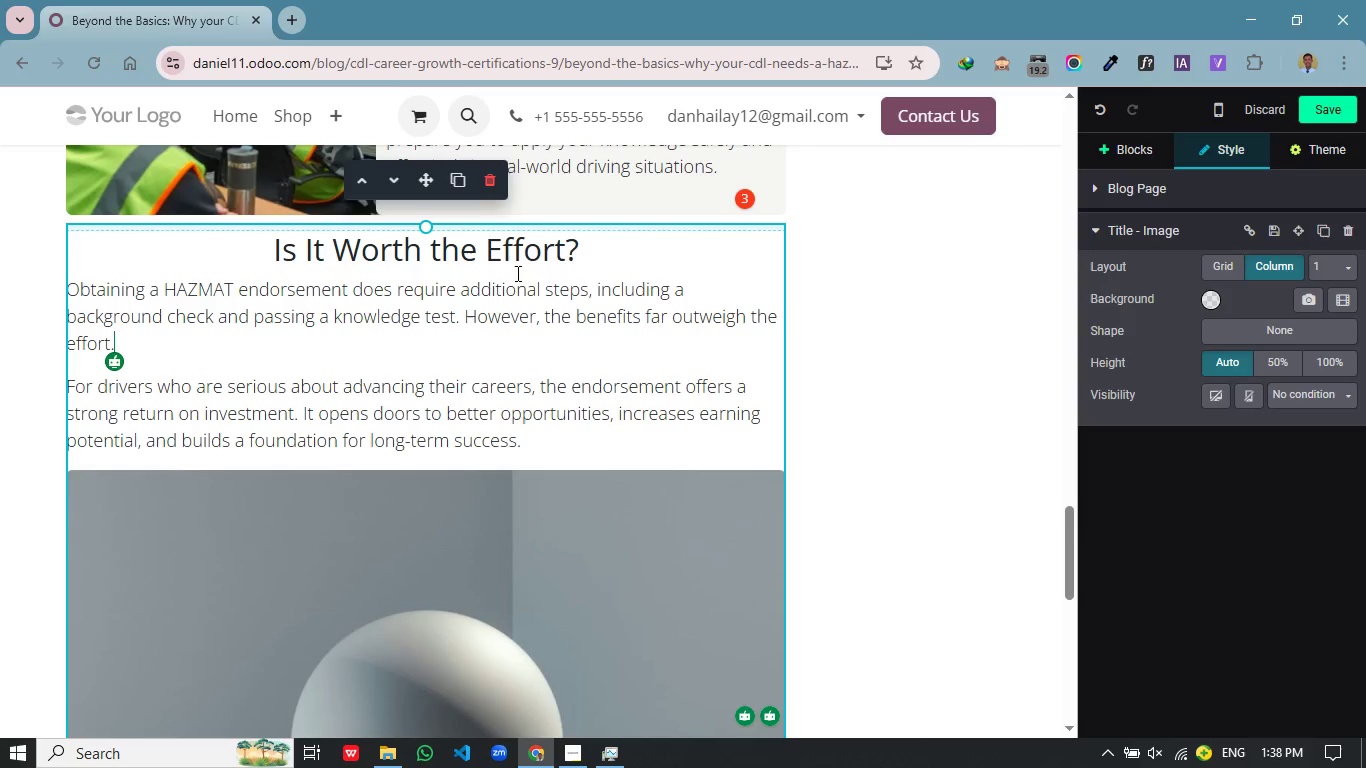 
wait(5.88)
 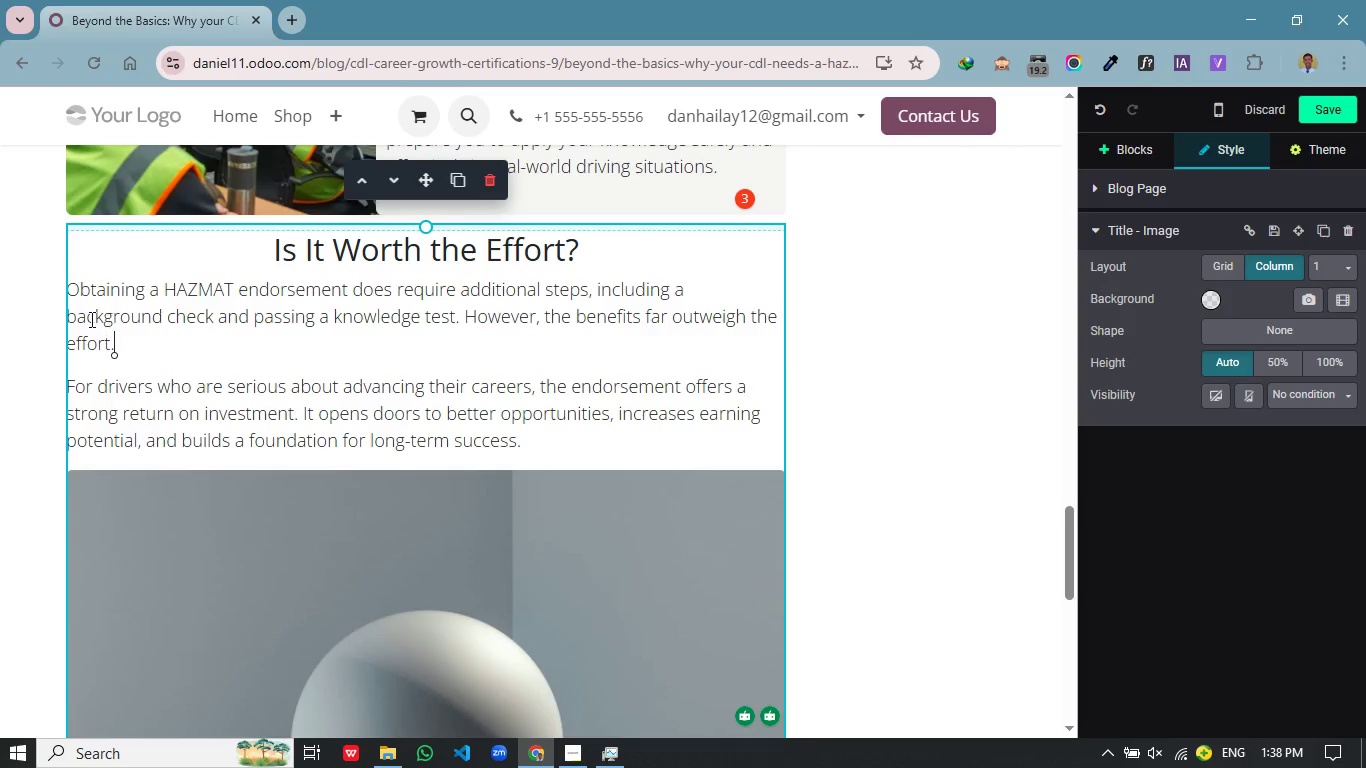 
left_click_drag(start_coordinate=[683, 287], to_coordinate=[672, 292])
 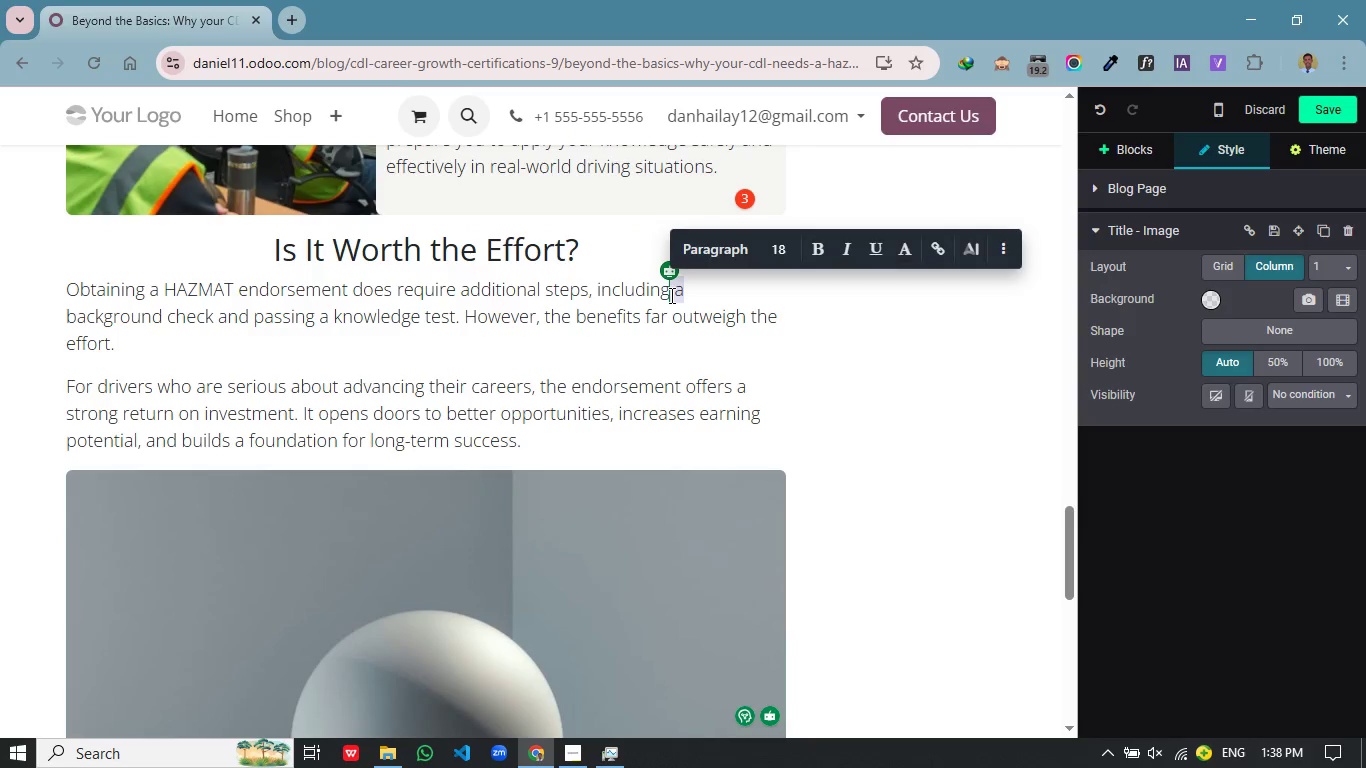 
key(Control+X)
 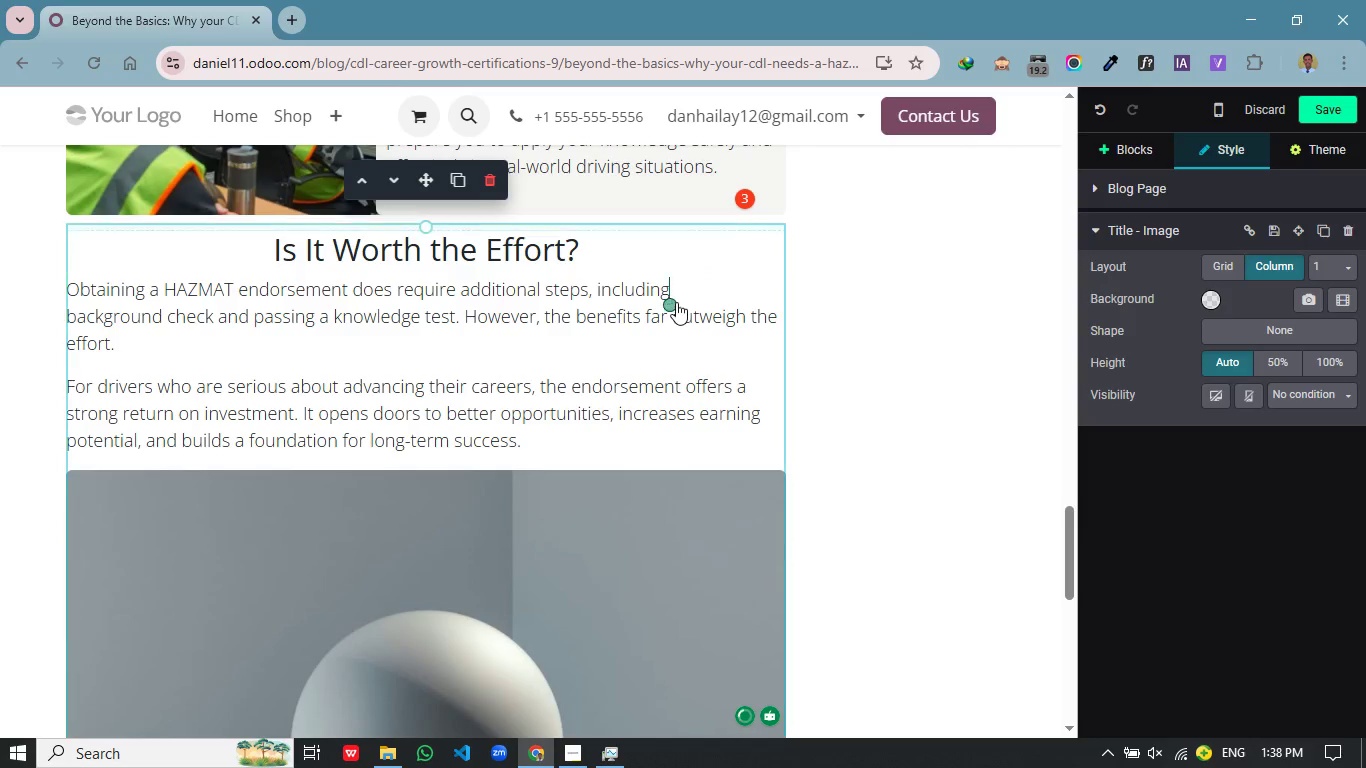 
key(Control+Z)
 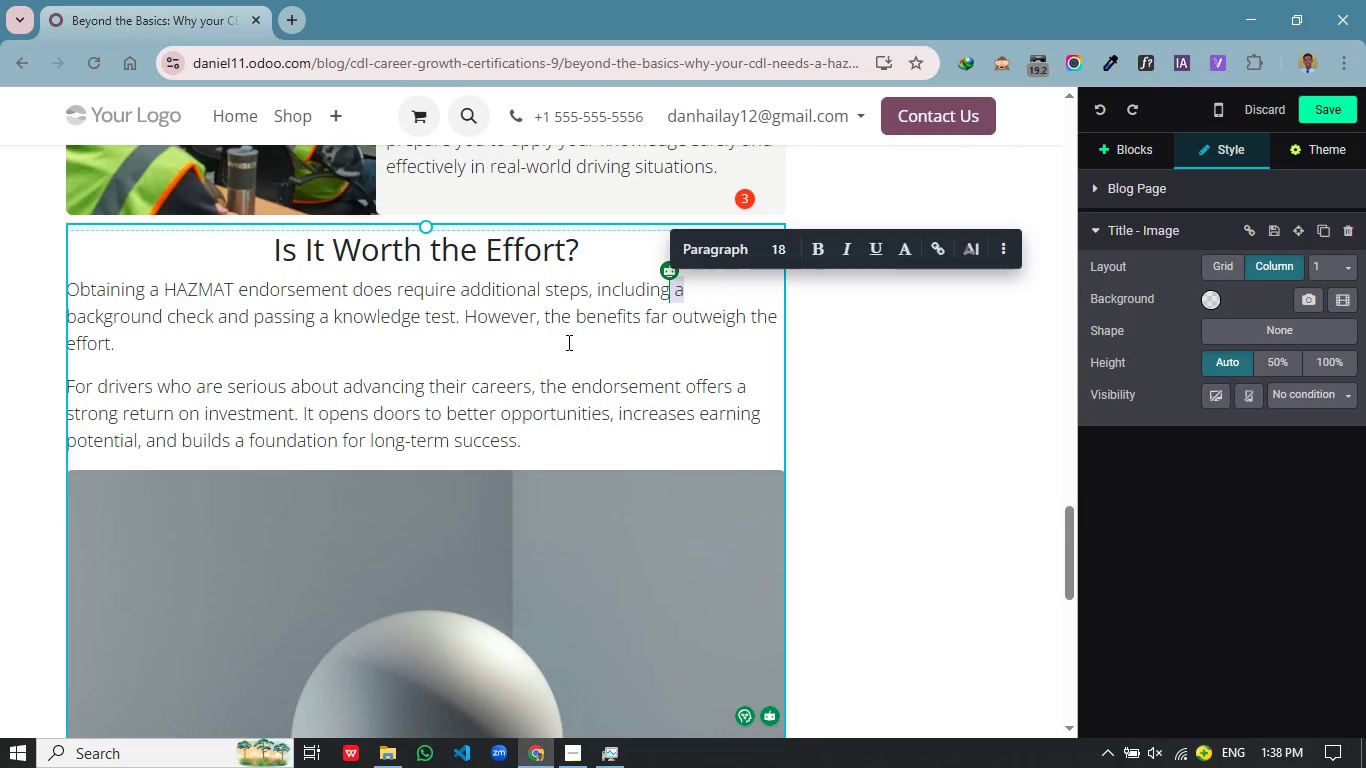 
left_click([567, 342])
 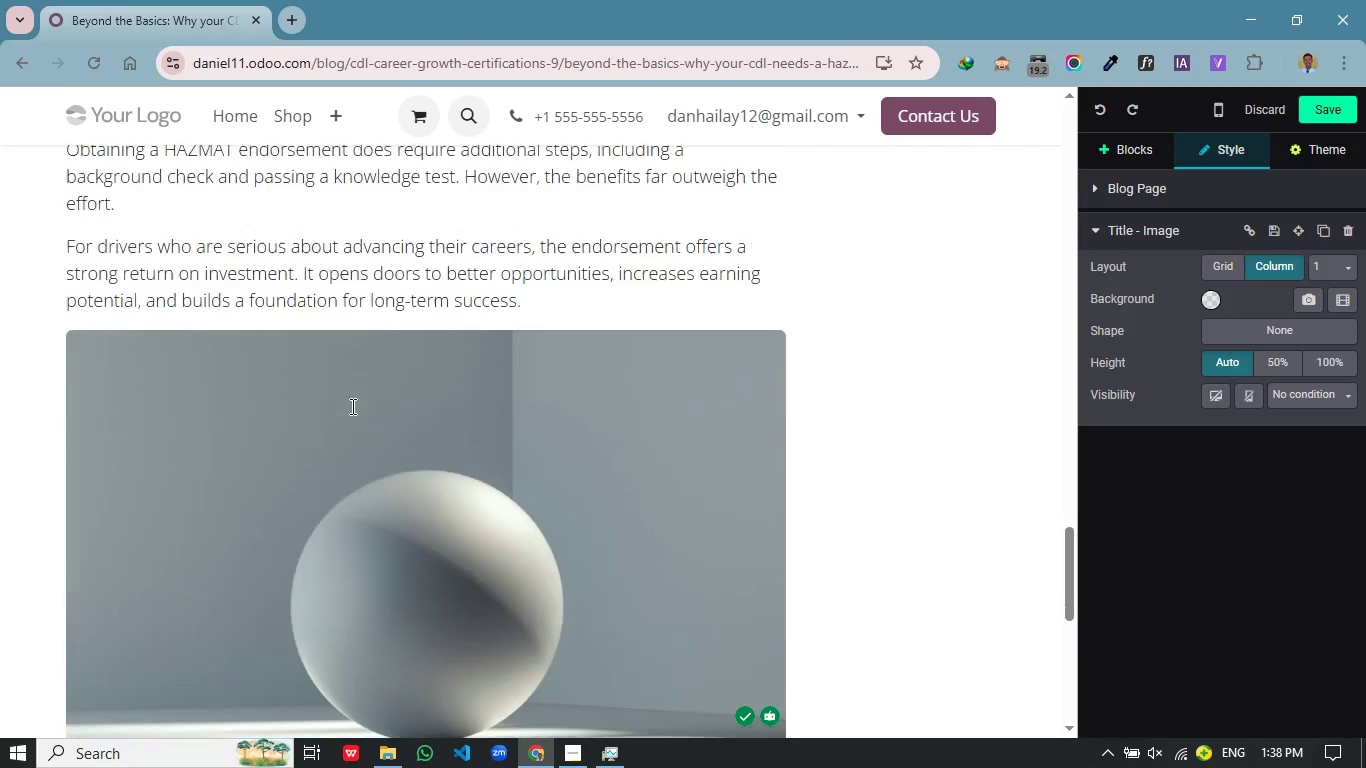 
scroll: coordinate [351, 406], scroll_direction: down, amount: 3.0
 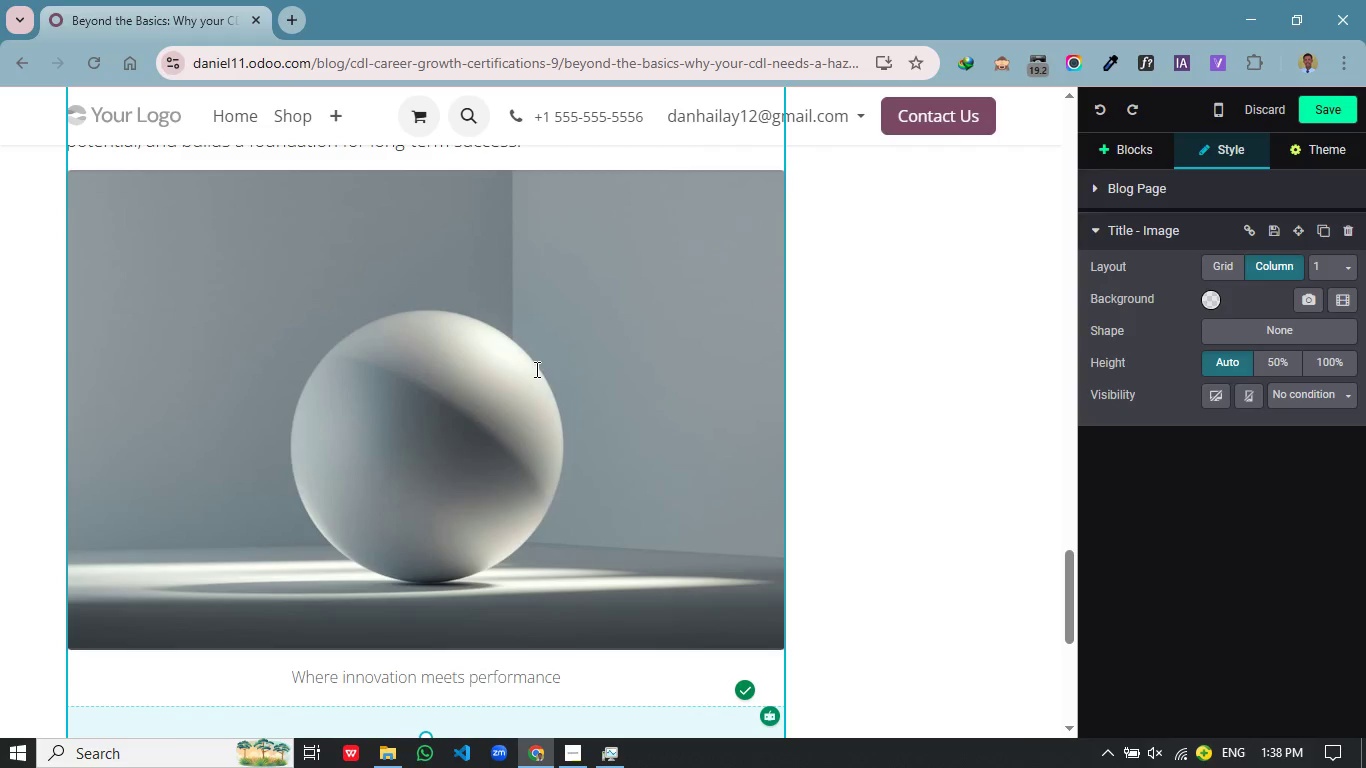 
double_click([535, 369])
 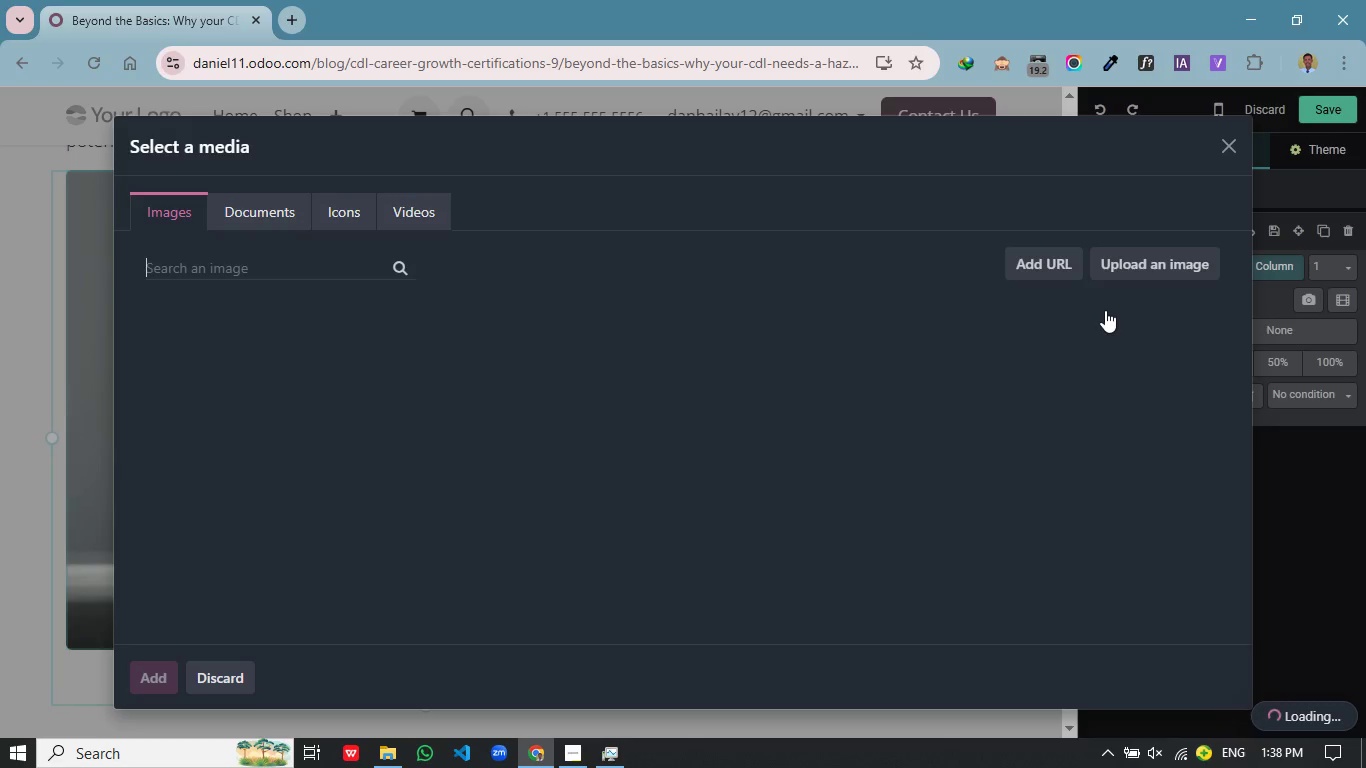 
wait(8.08)
 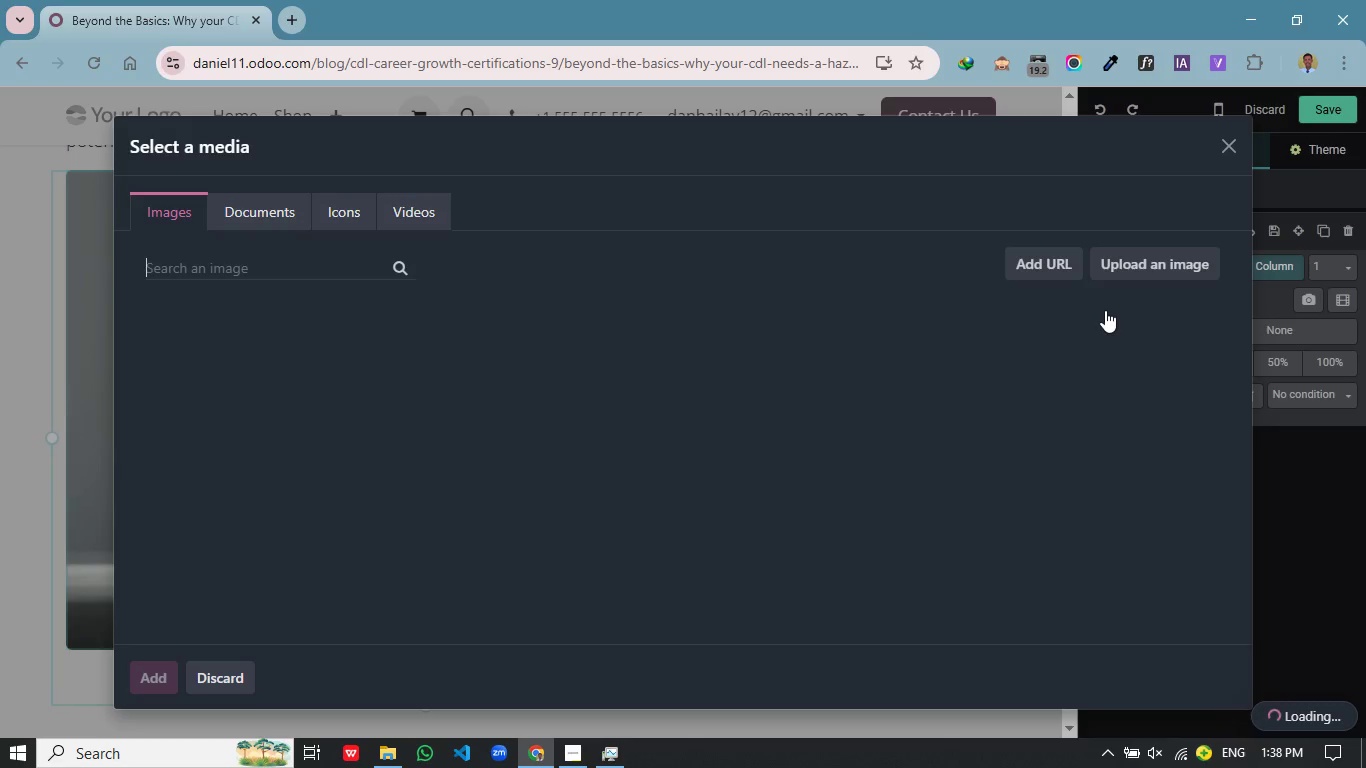 
left_click([1109, 259])
 